 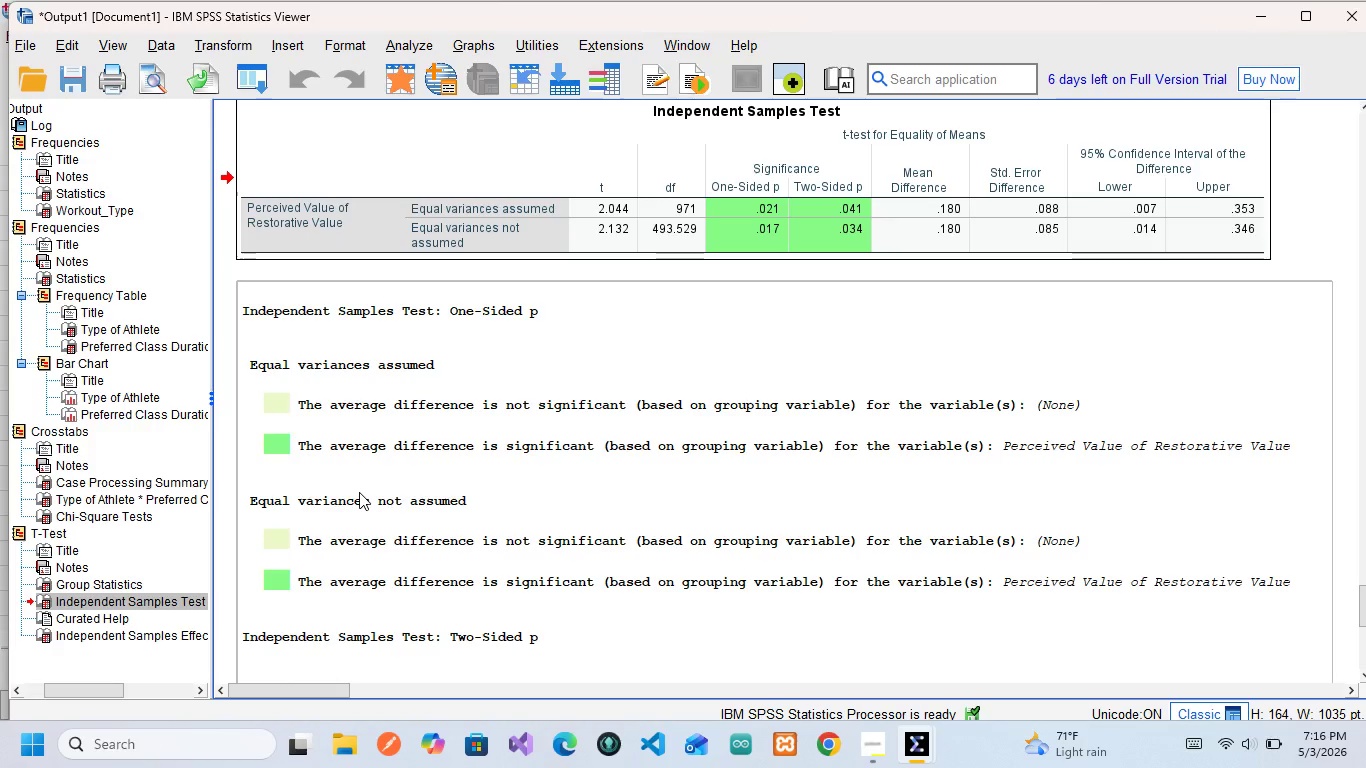 
scroll: coordinate [440, 278], scroll_direction: up, amount: 3.0
 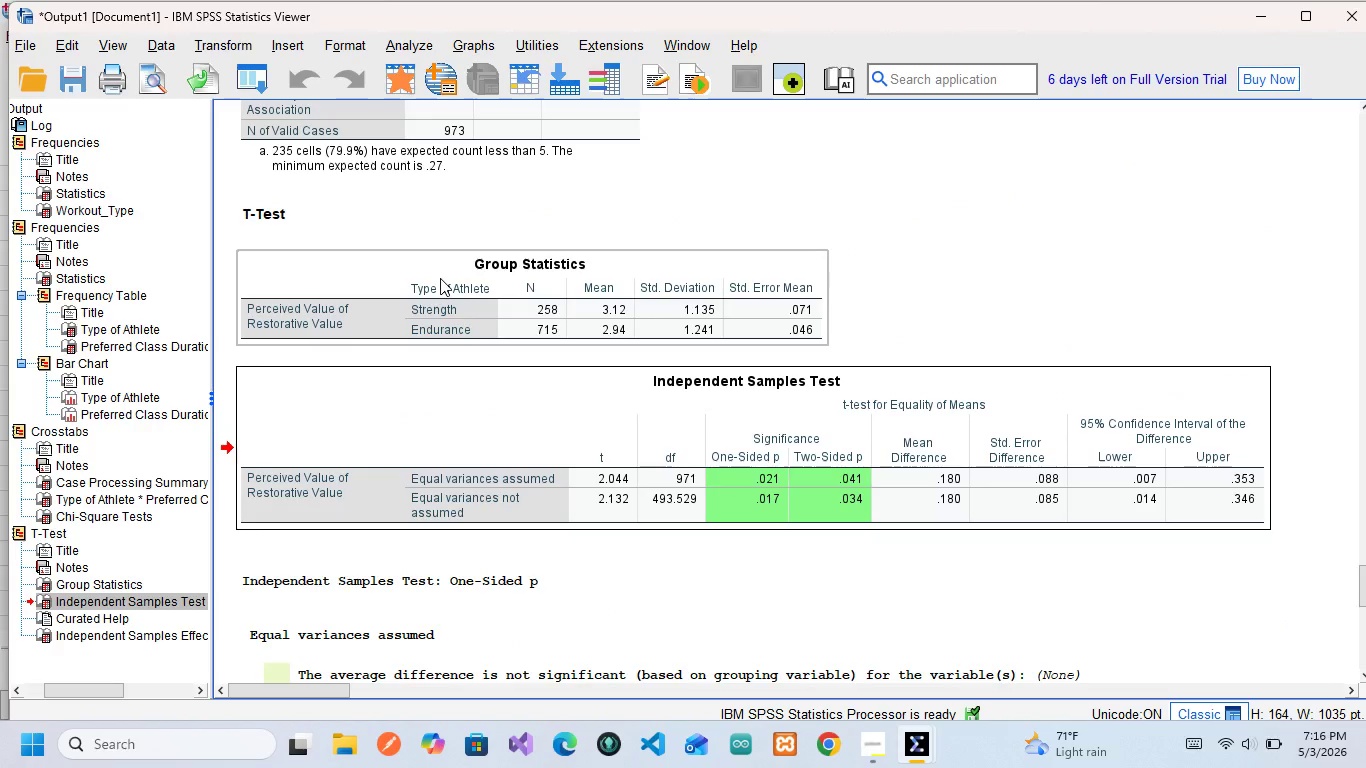 
scroll: coordinate [440, 278], scroll_direction: none, amount: 0.0
 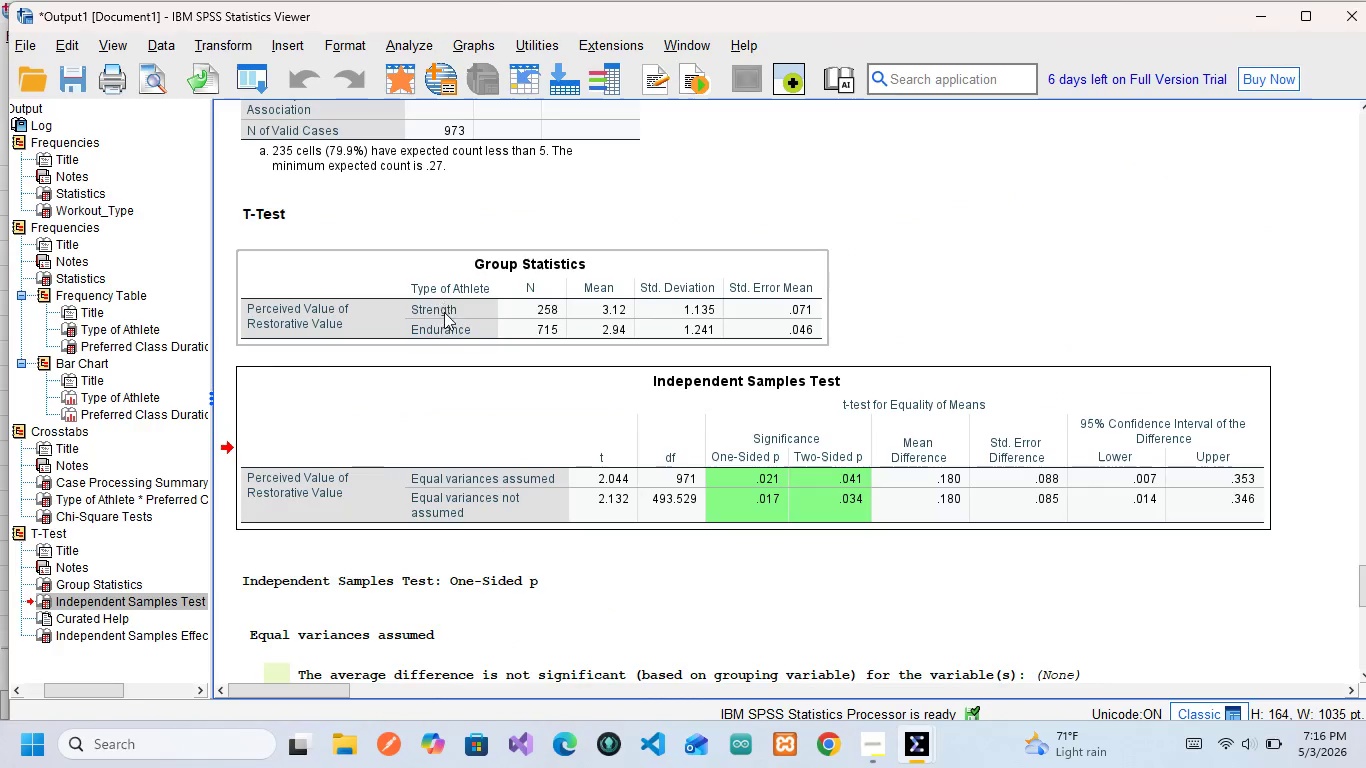 
scroll: coordinate [446, 332], scroll_direction: down, amount: 28.0
 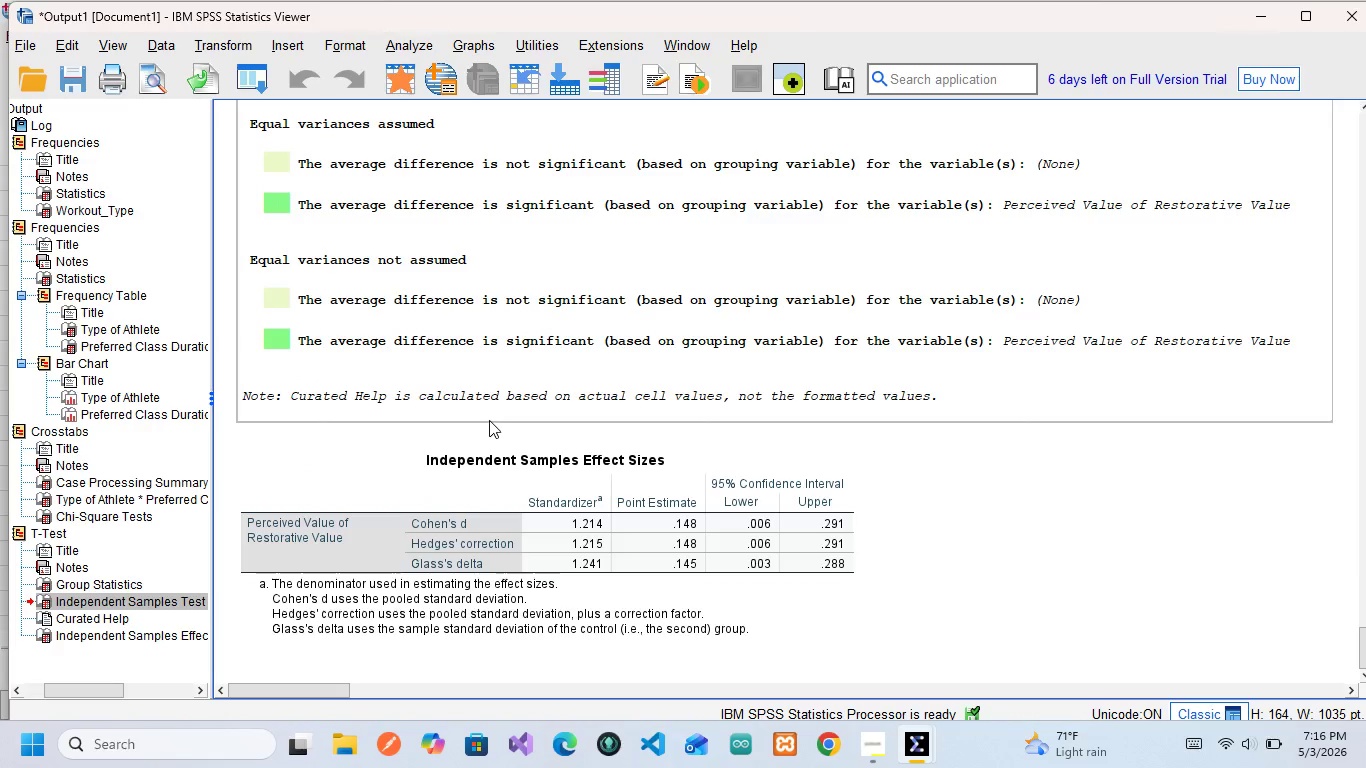 
mouse_move([509, 443])
 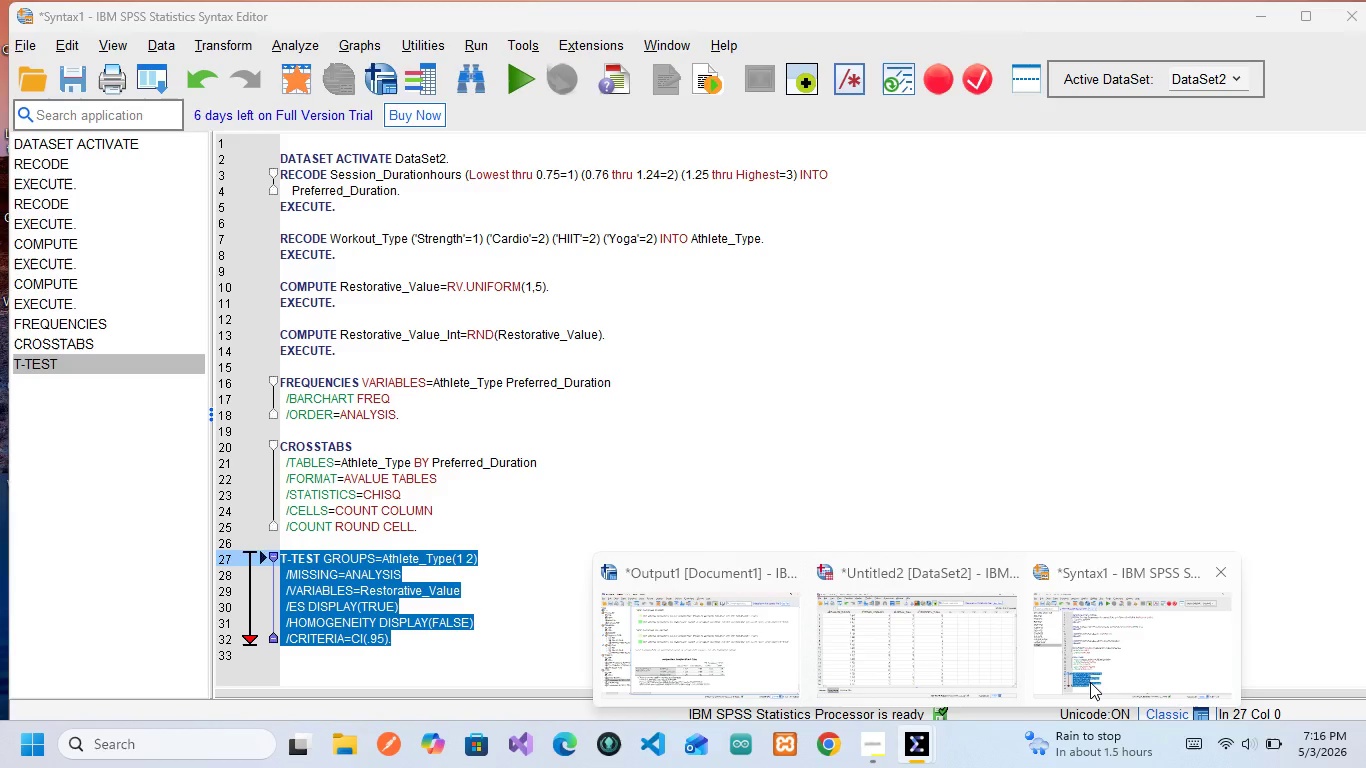 
wait(11.2)
 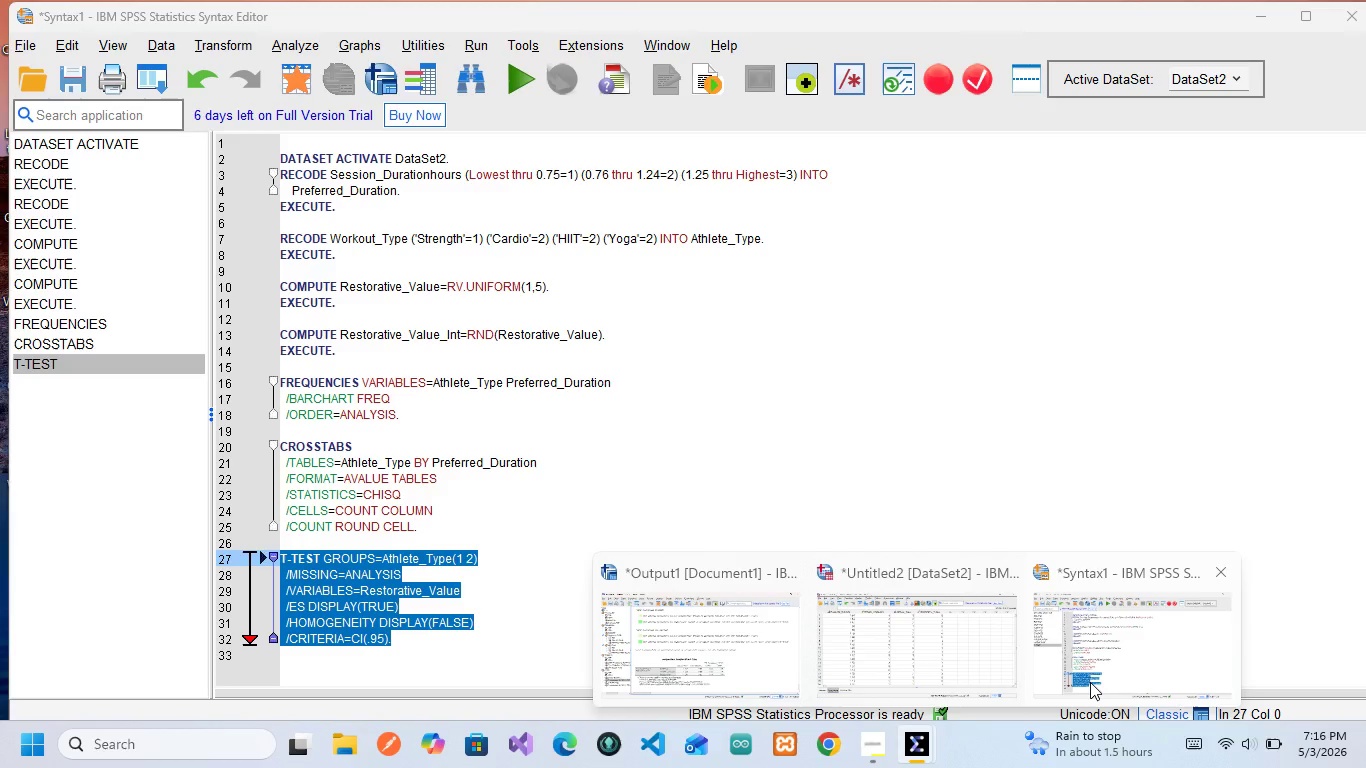 
left_click_drag(start_coordinate=[504, 446], to_coordinate=[289, 530])
 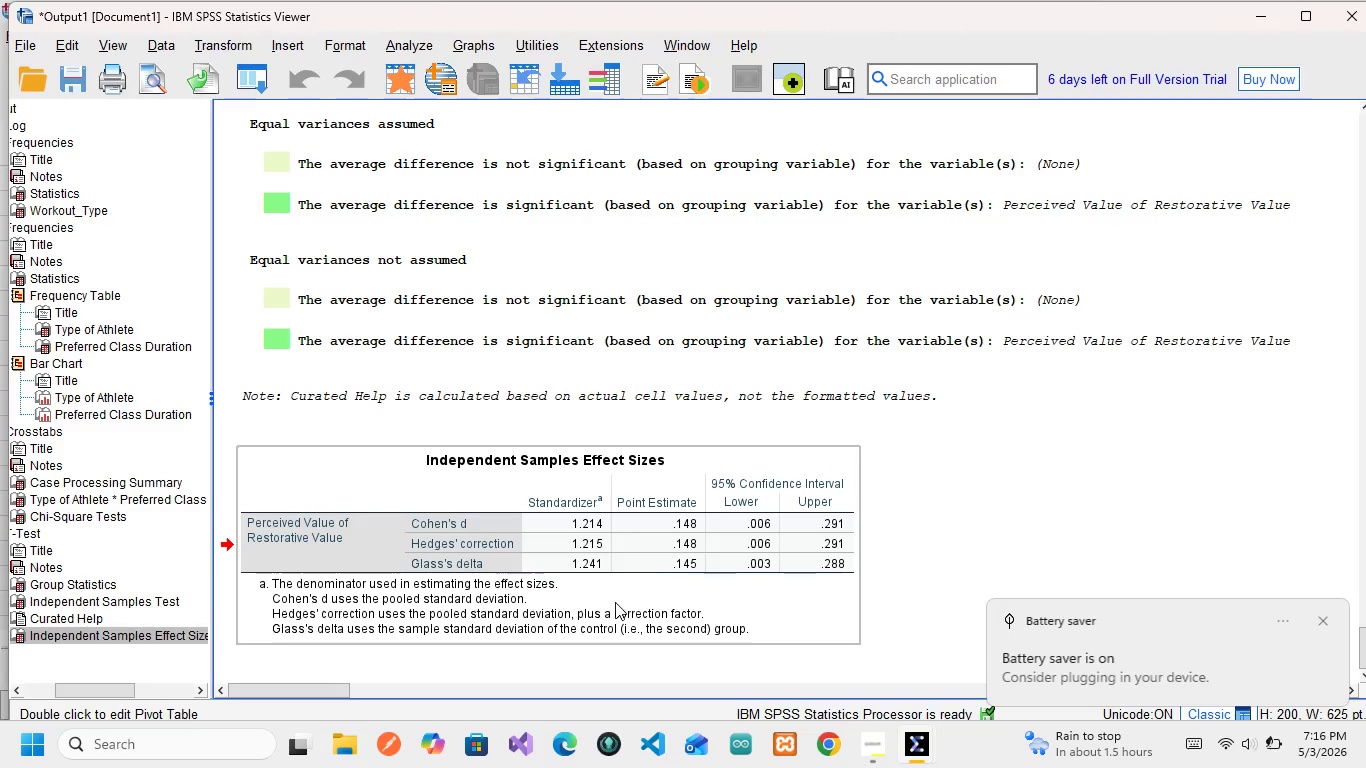 
wait(8.75)
 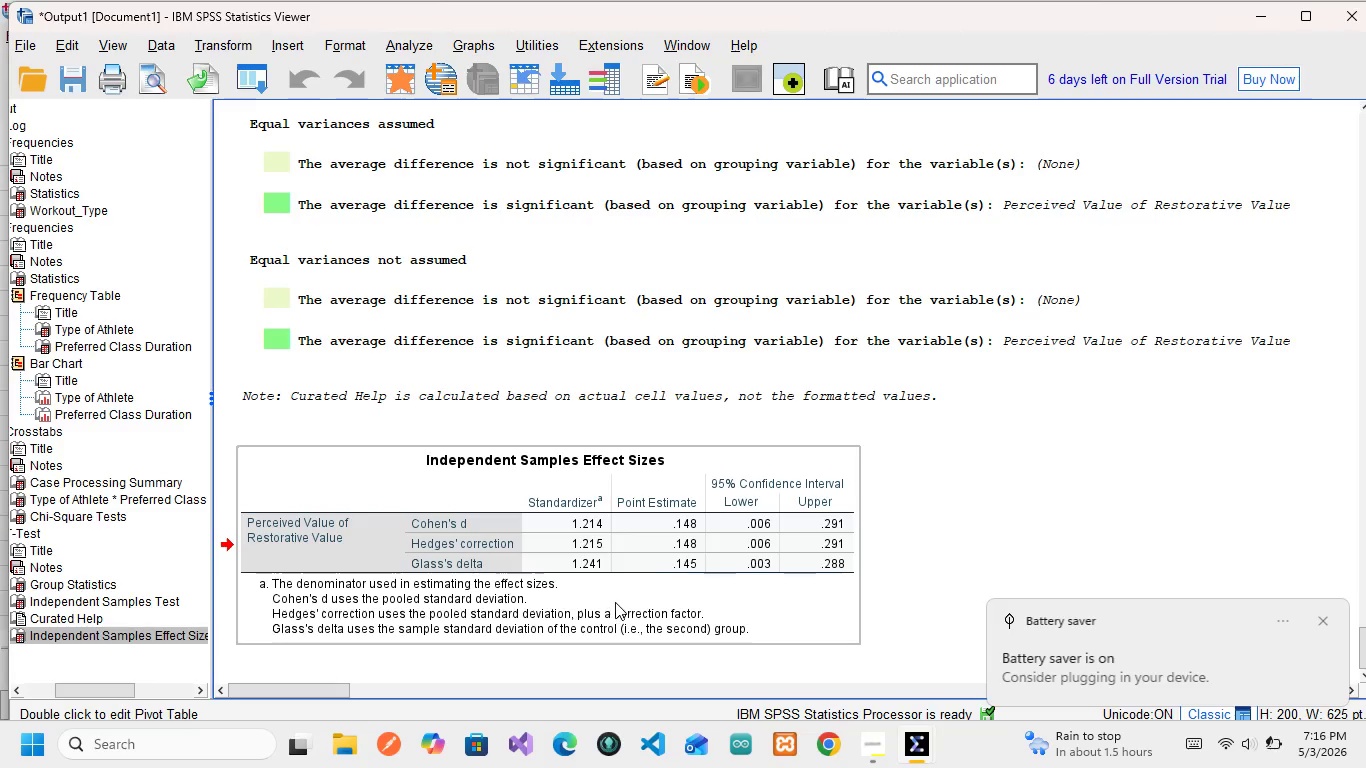 
scroll: coordinate [738, 520], scroll_direction: up, amount: 17.0
 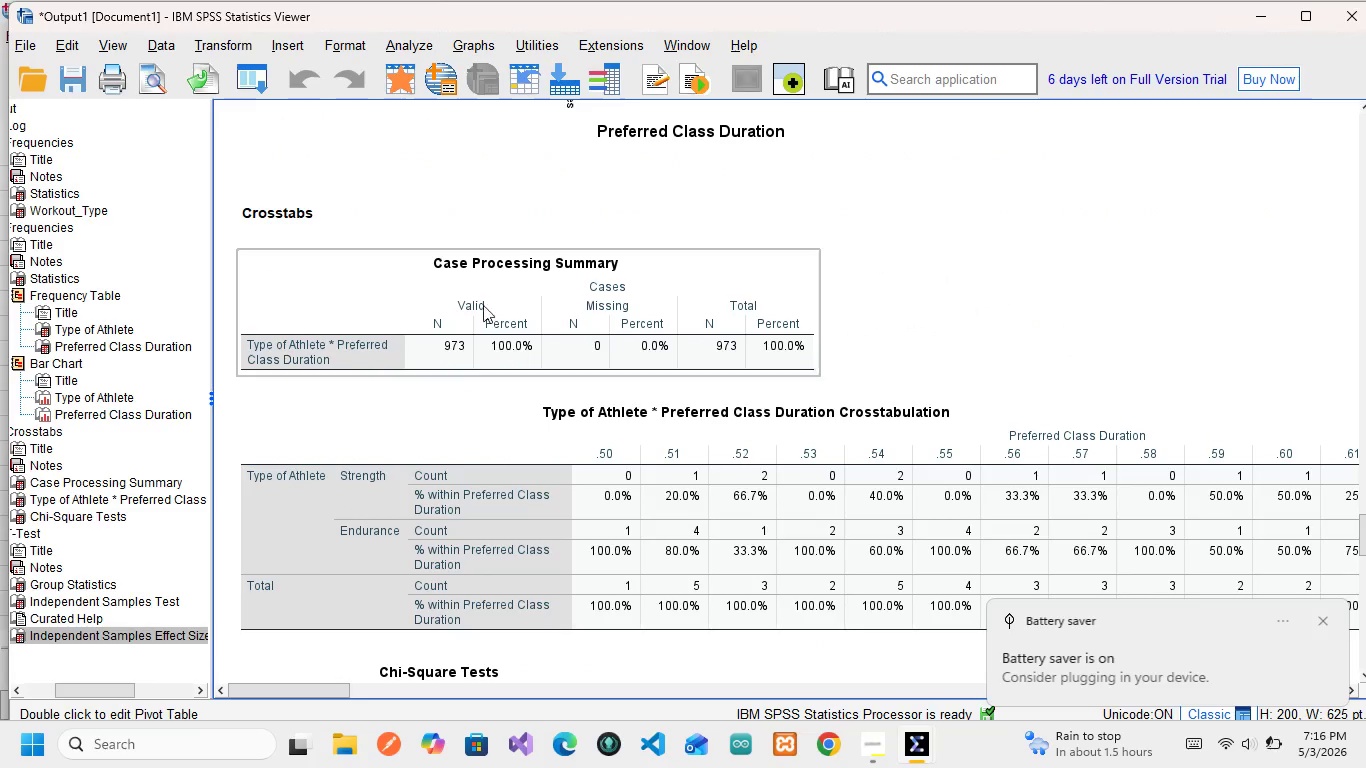 
scroll: coordinate [464, 291], scroll_direction: none, amount: 0.0
 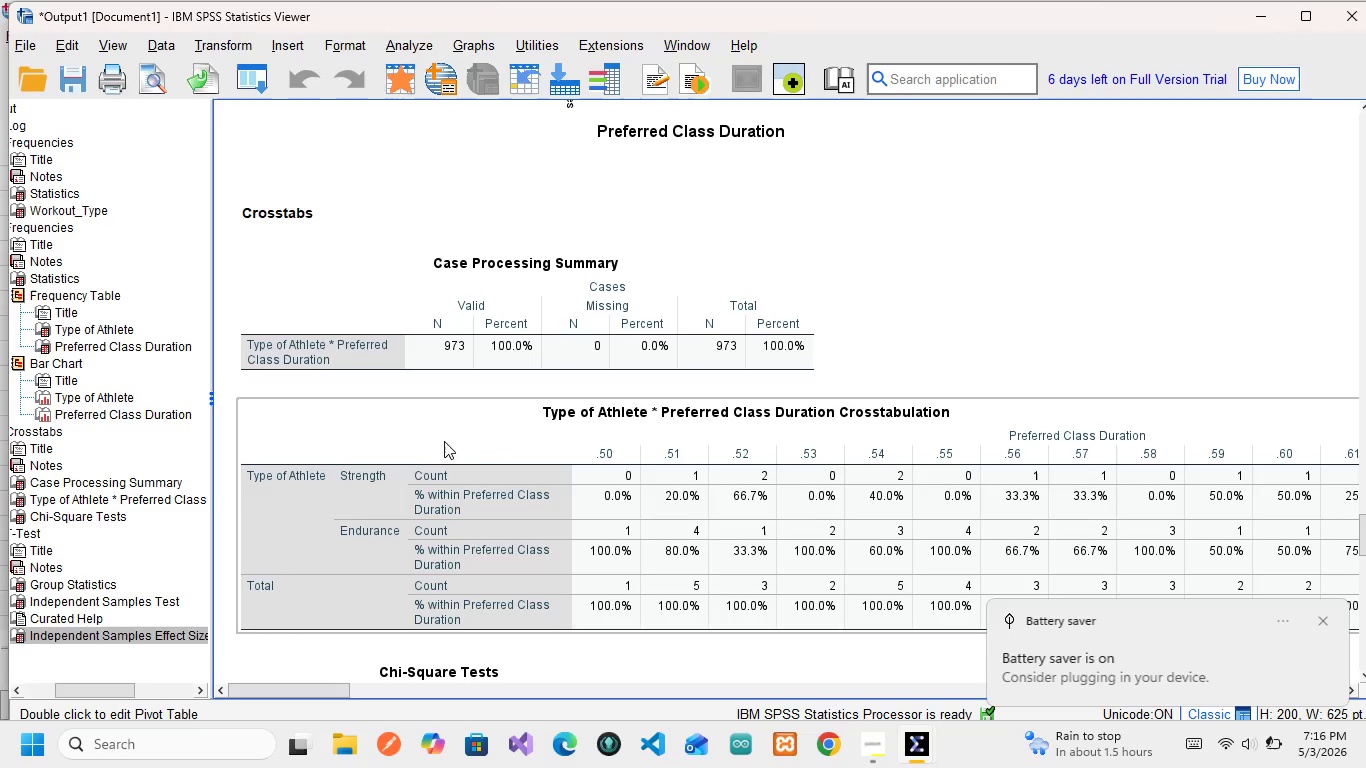 
scroll: coordinate [660, 543], scroll_direction: down, amount: 10.0
 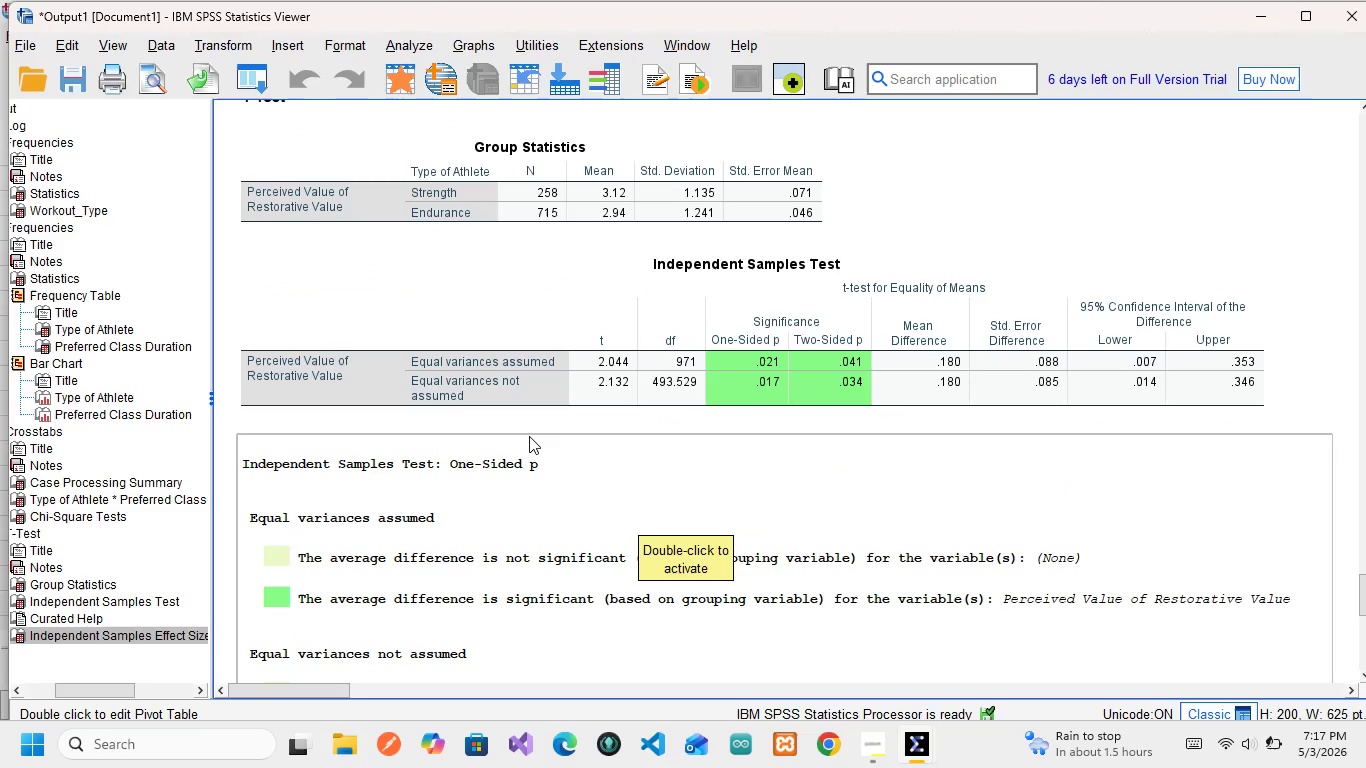 
wait(9.02)
 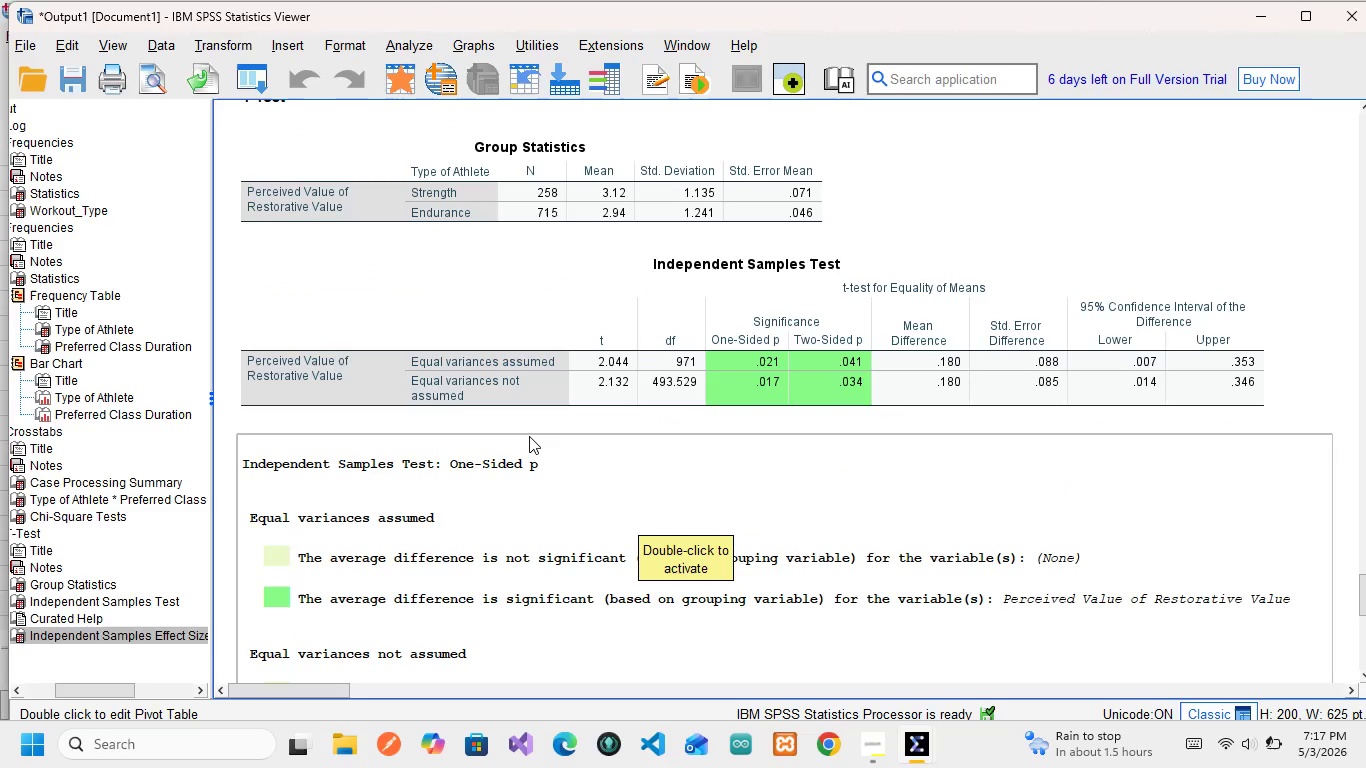 
scroll: coordinate [529, 435], scroll_direction: up, amount: 1.0
 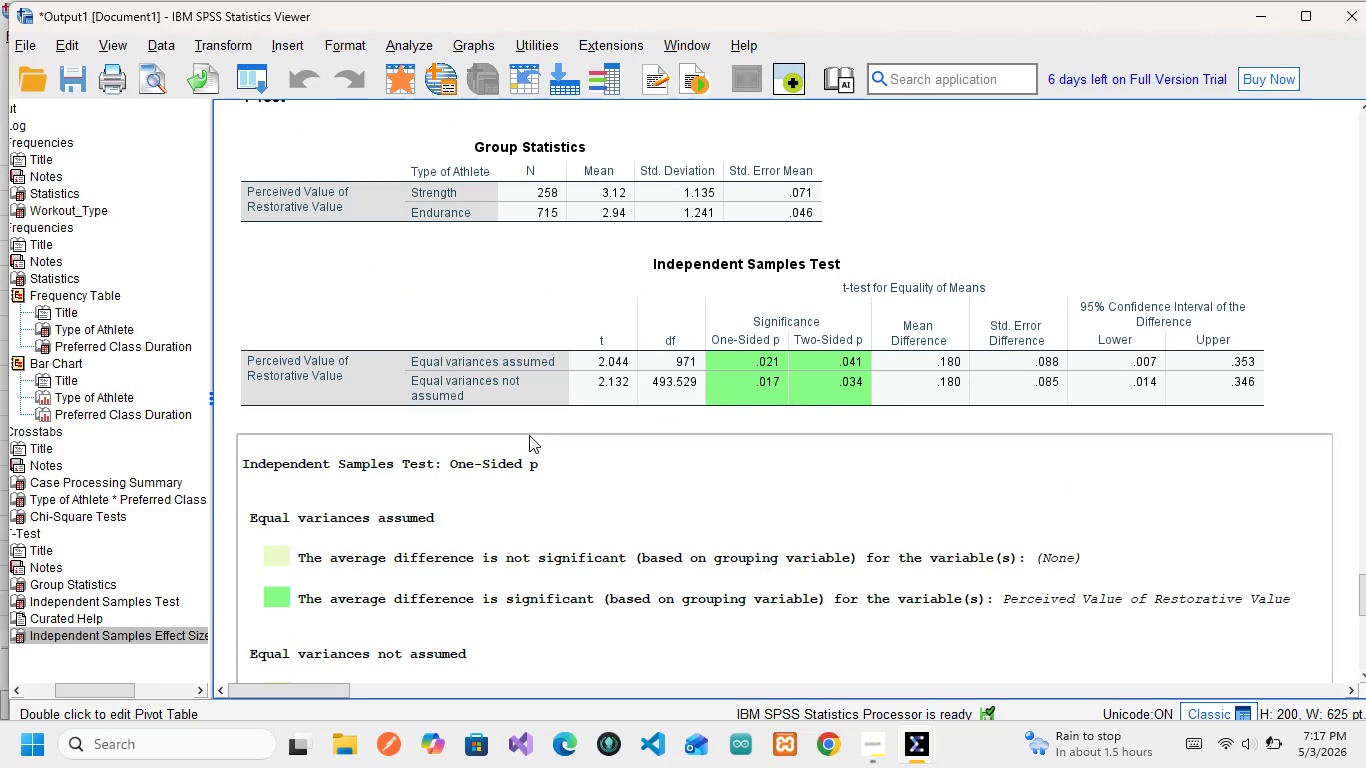 
left_click([529, 435])
 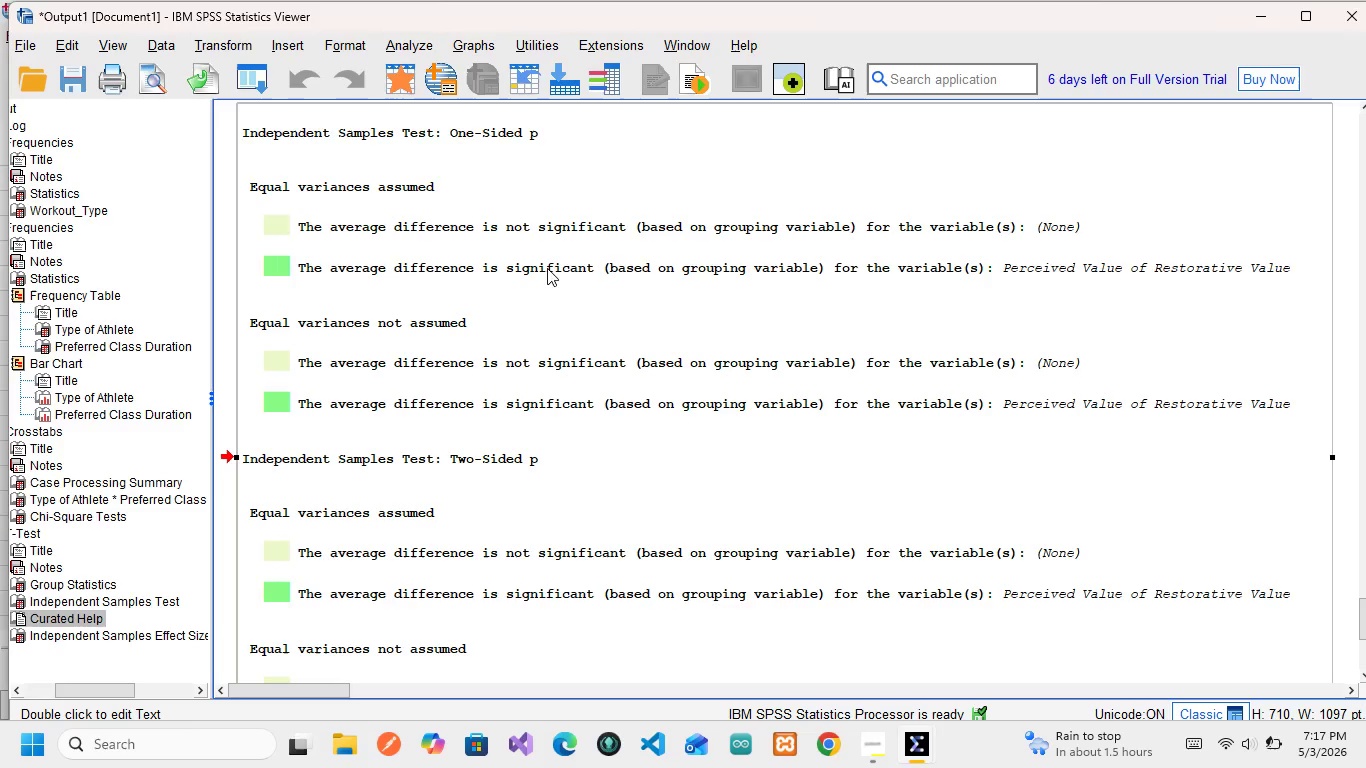 
scroll: coordinate [545, 270], scroll_direction: up, amount: 5.0
 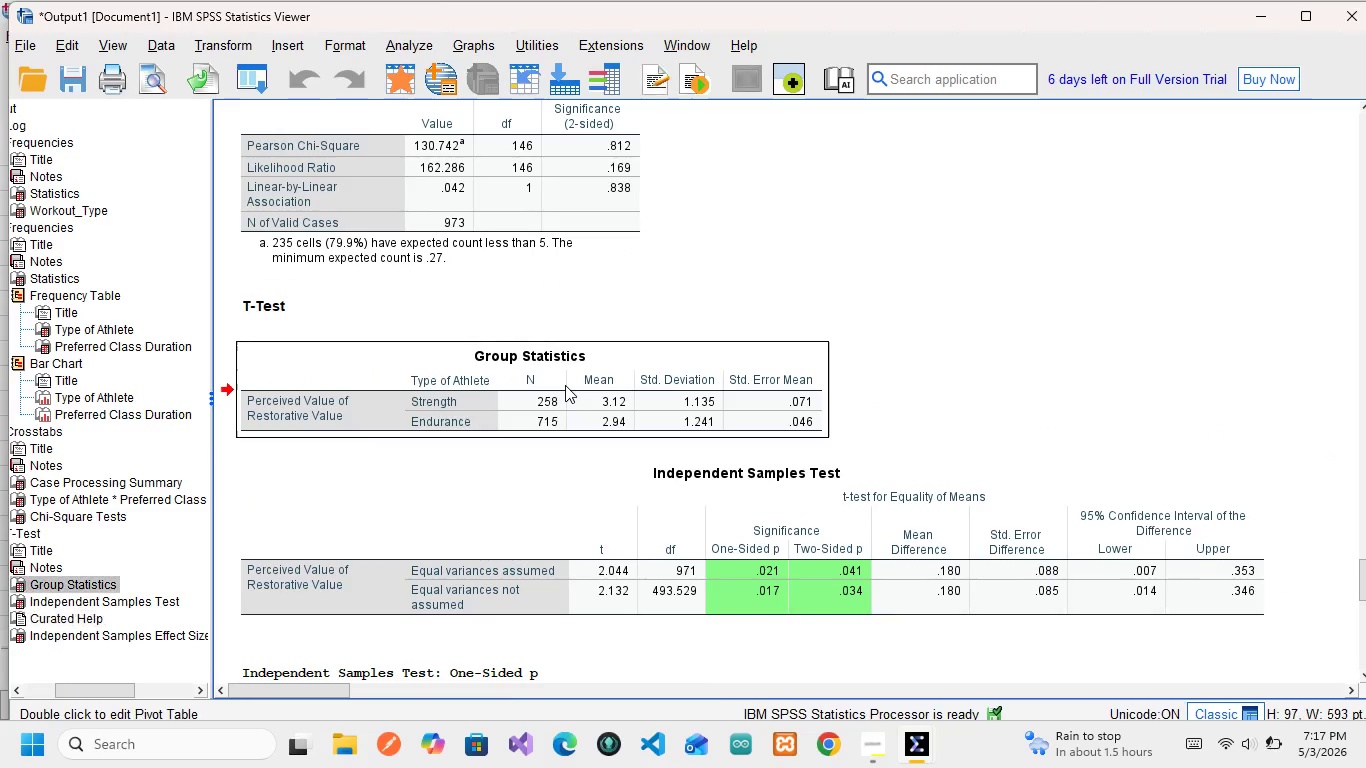 
double_click([565, 385])
 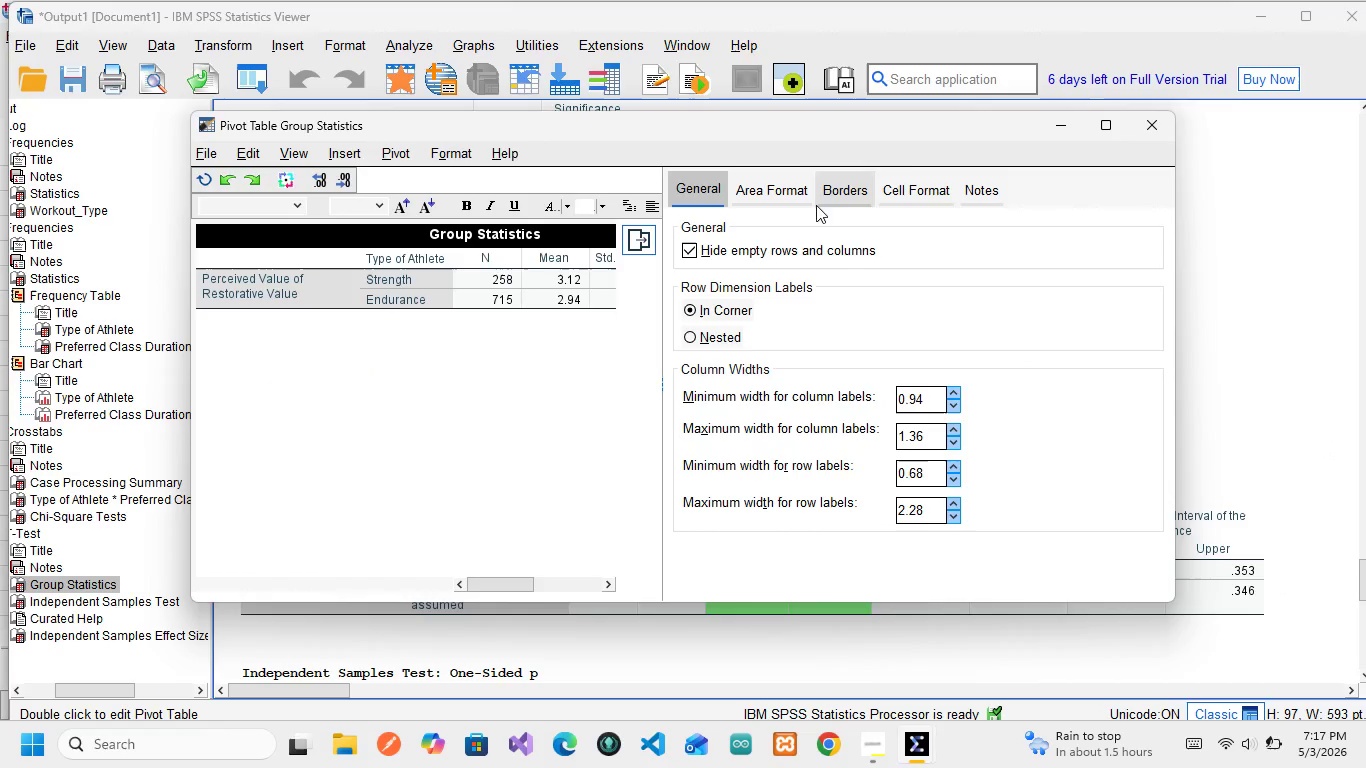 
wait(6.91)
 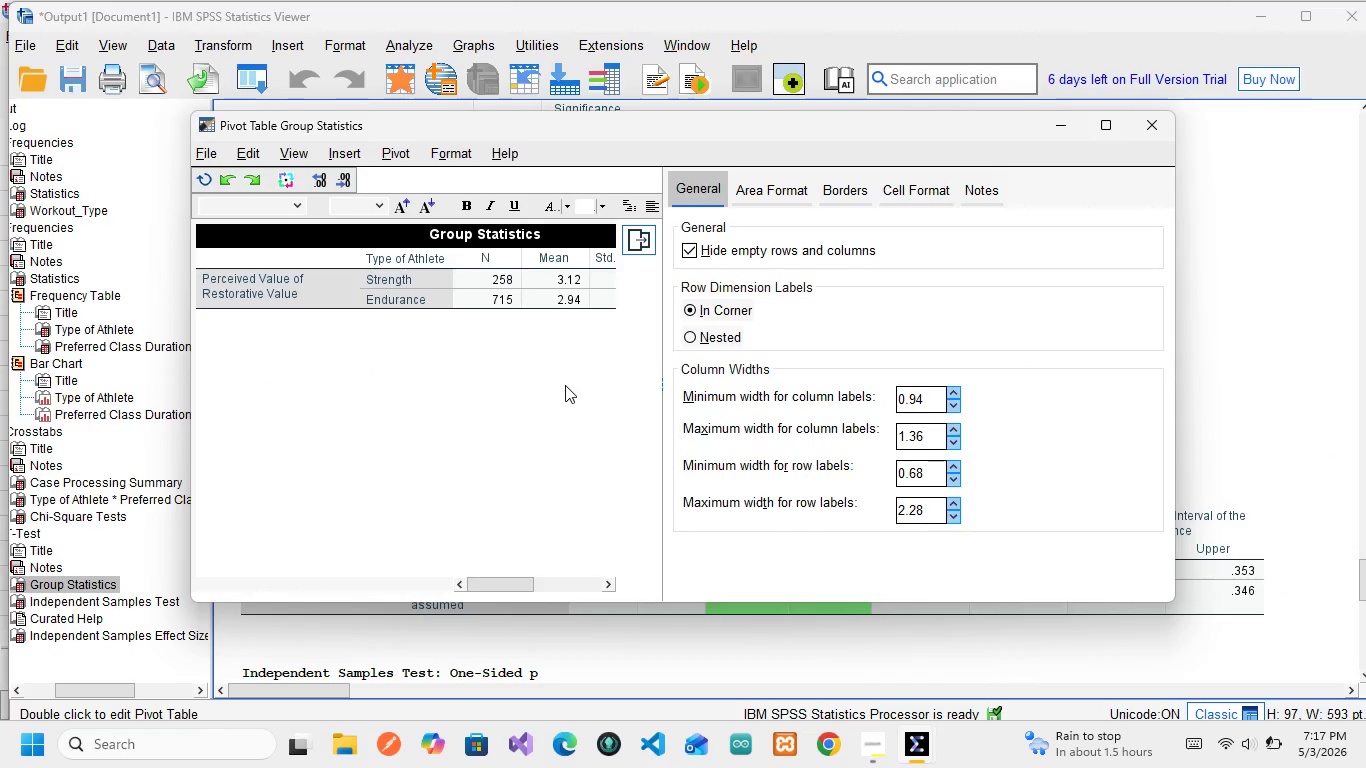 
left_click([1166, 129])
 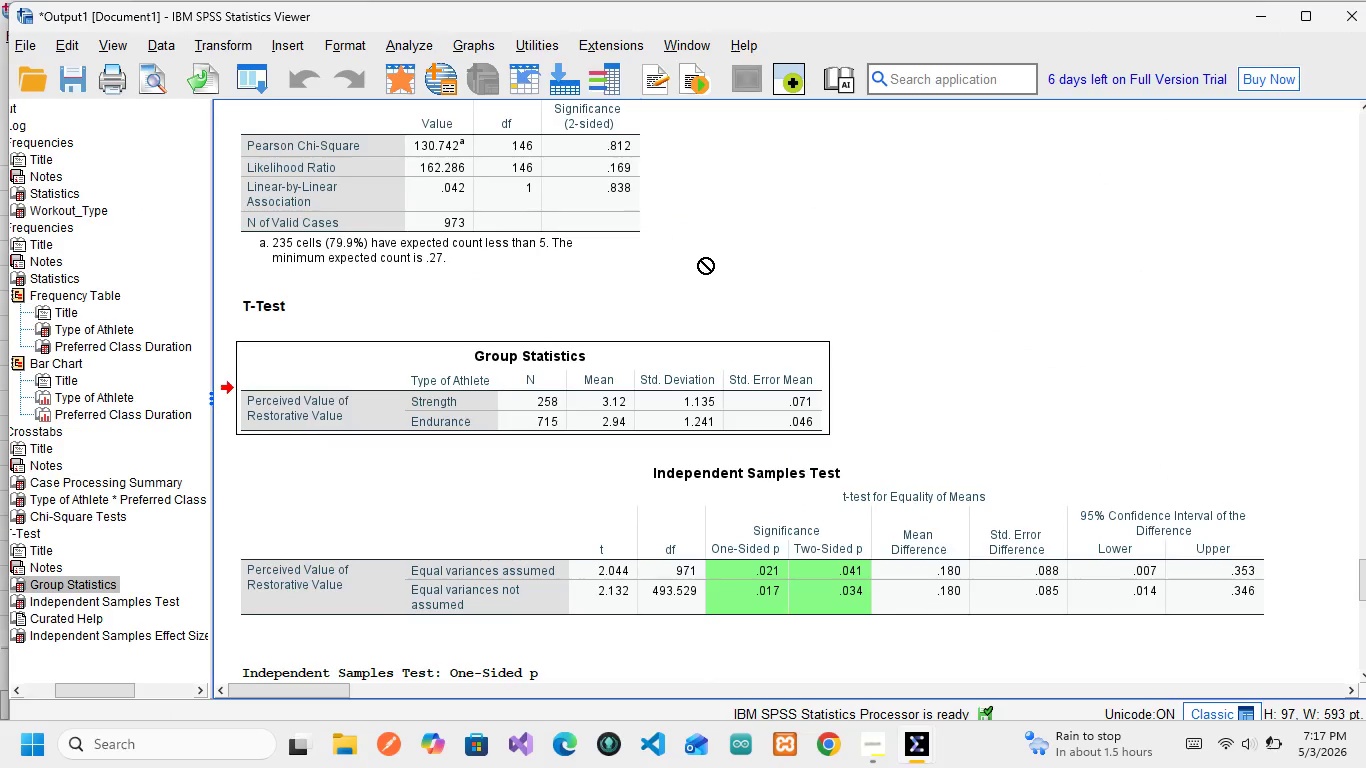 
wait(5.77)
 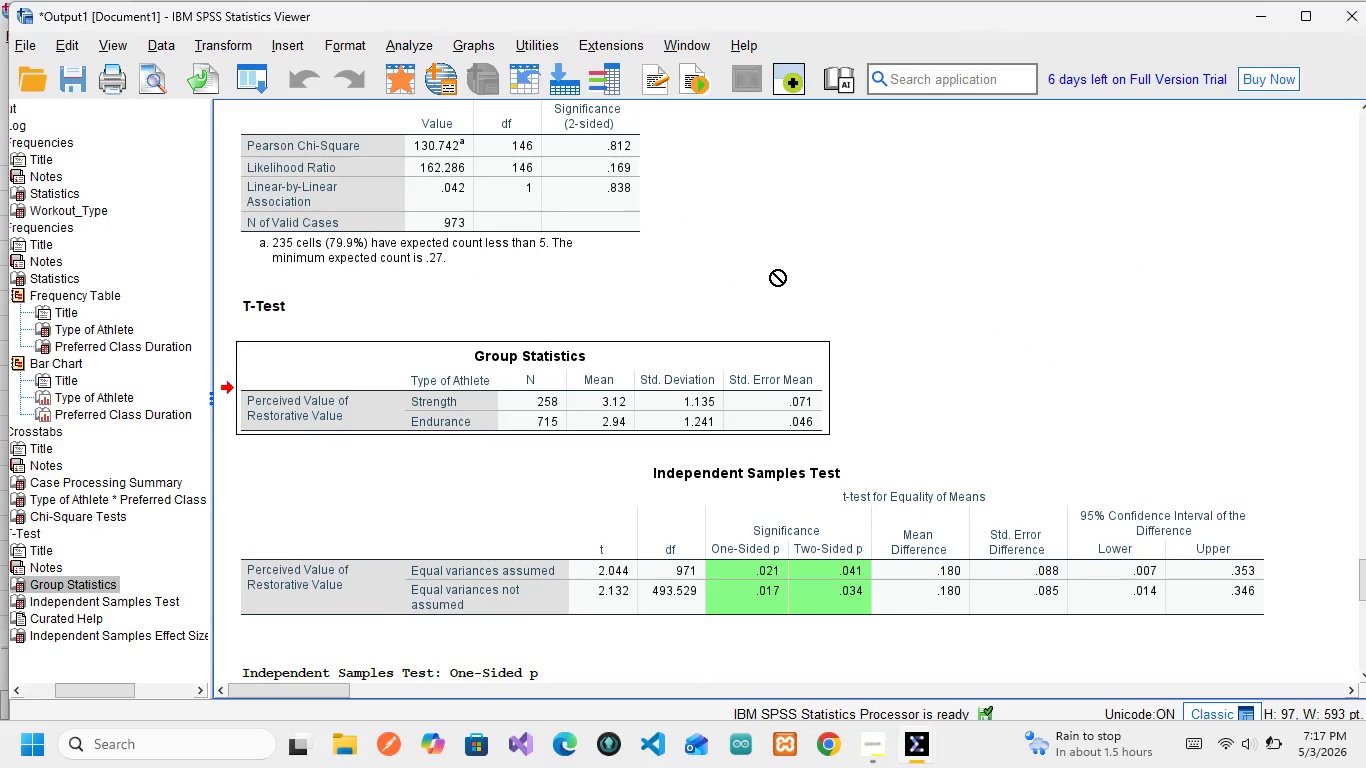 
scroll: coordinate [656, 445], scroll_direction: down, amount: 2.0
 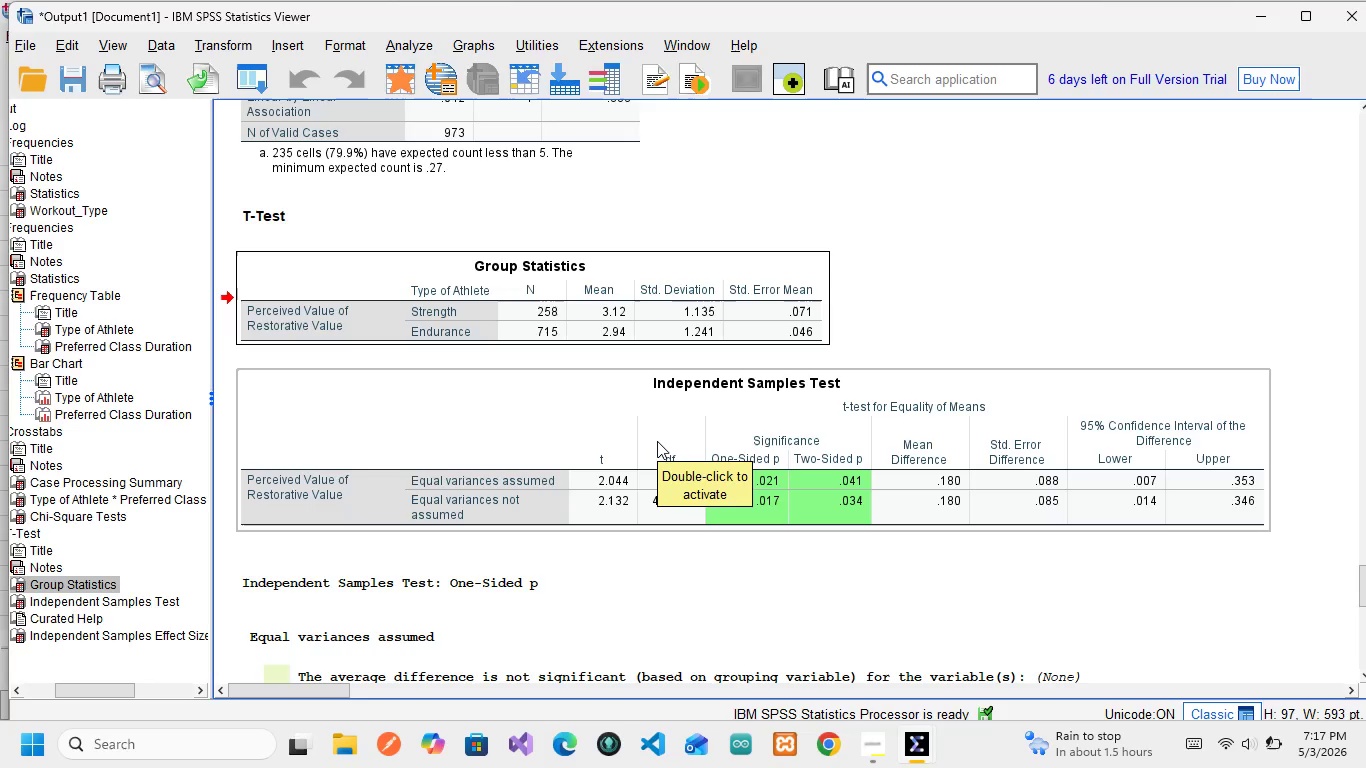 
wait(5.74)
 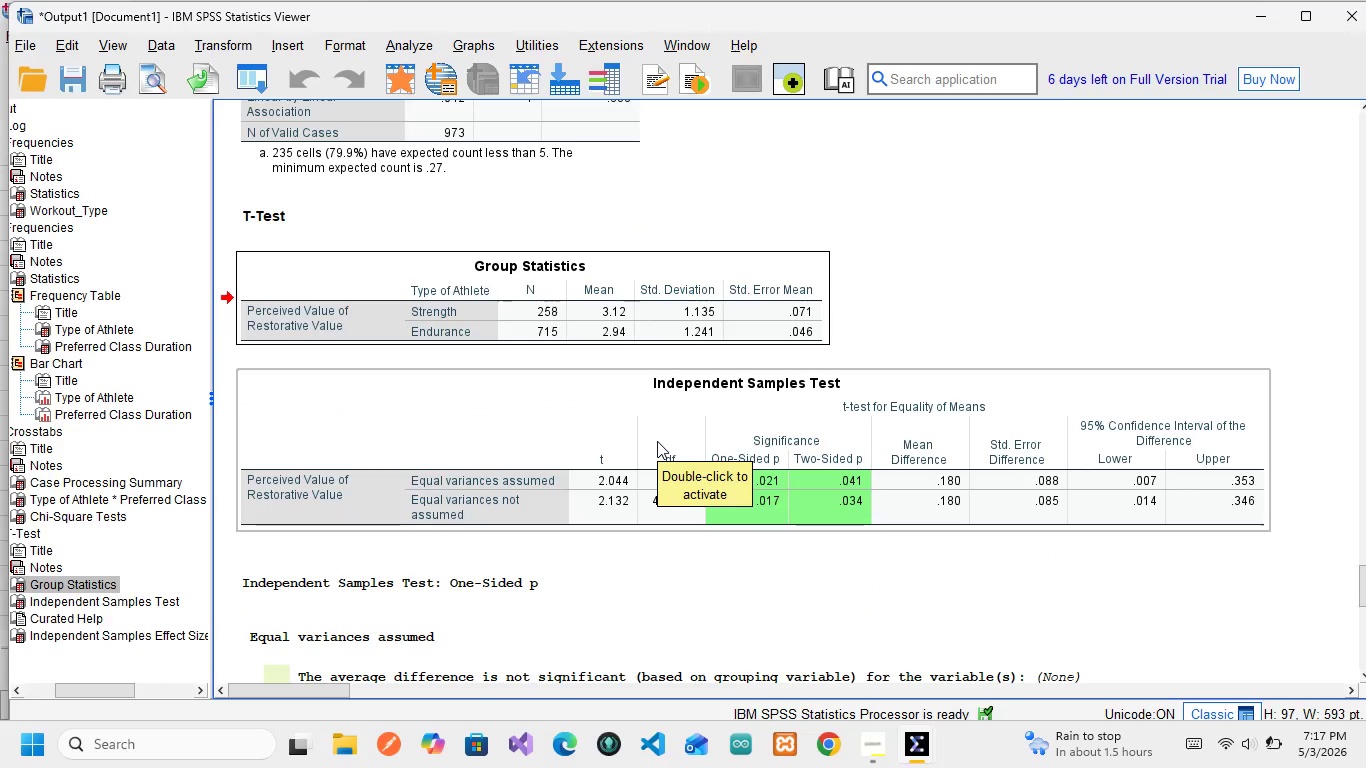 
left_click([657, 441])
 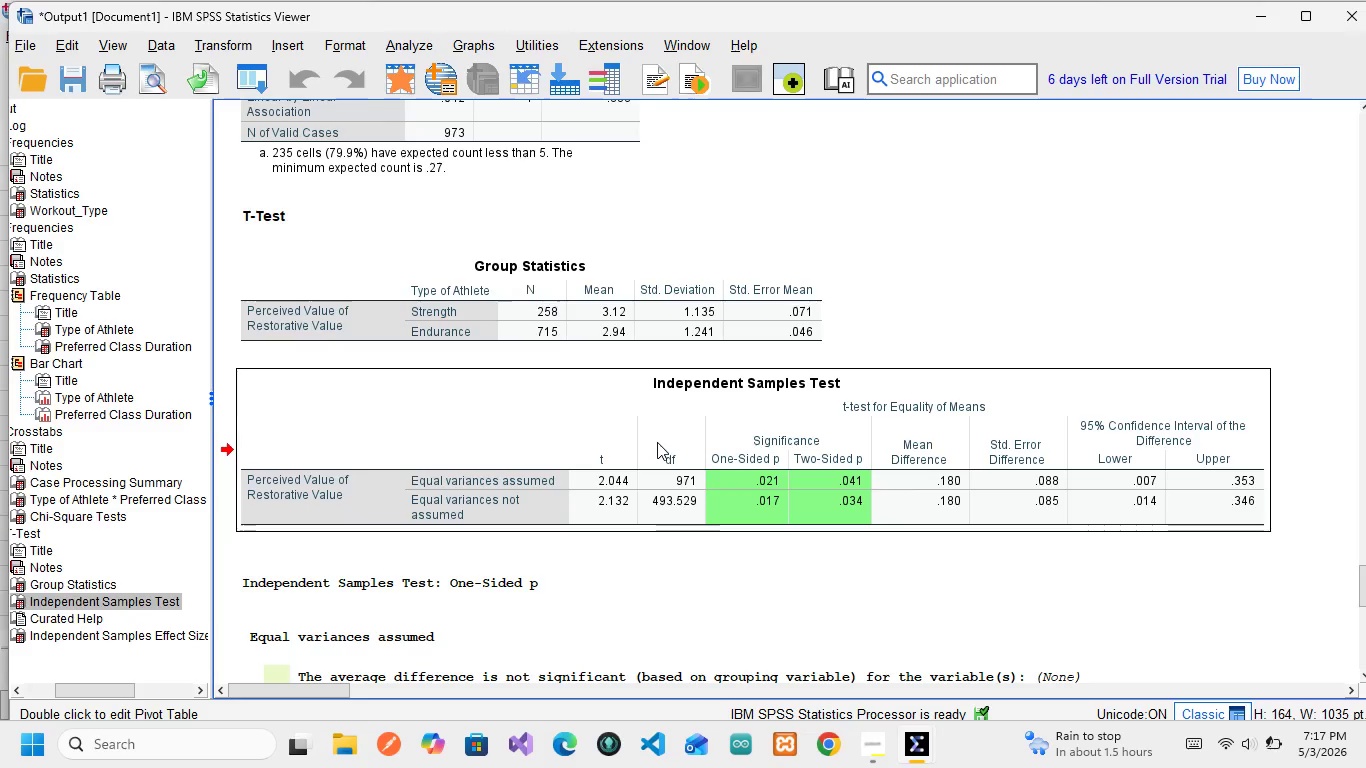 
mouse_move([674, 476])
 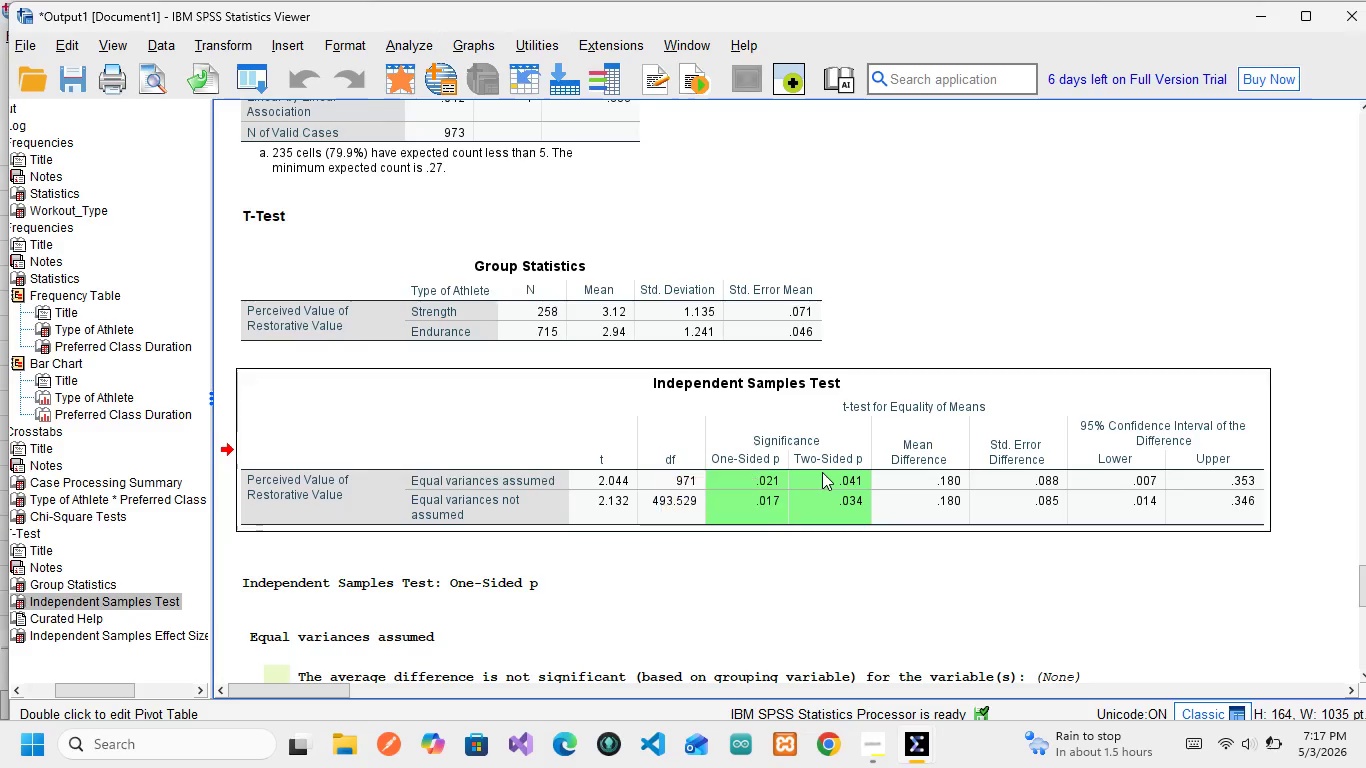 
left_click([822, 472])
 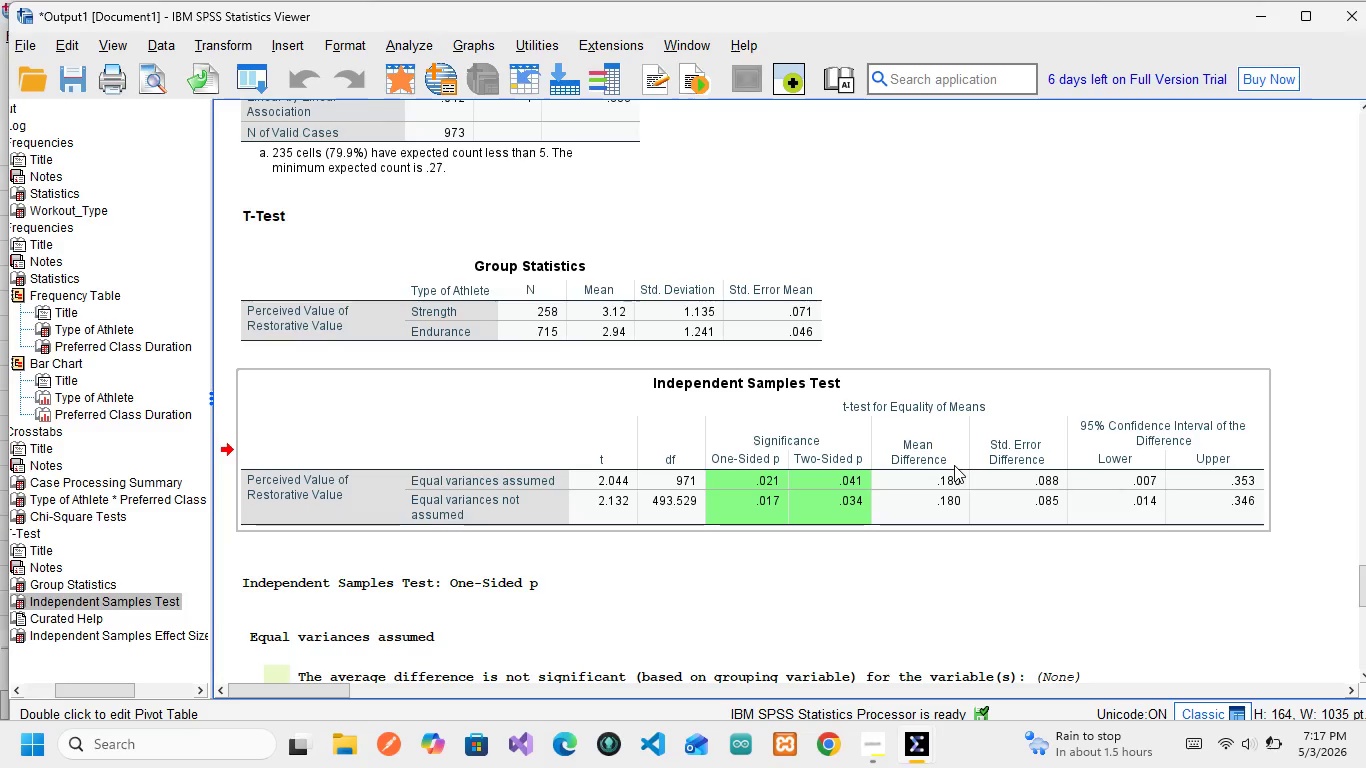 
wait(16.55)
 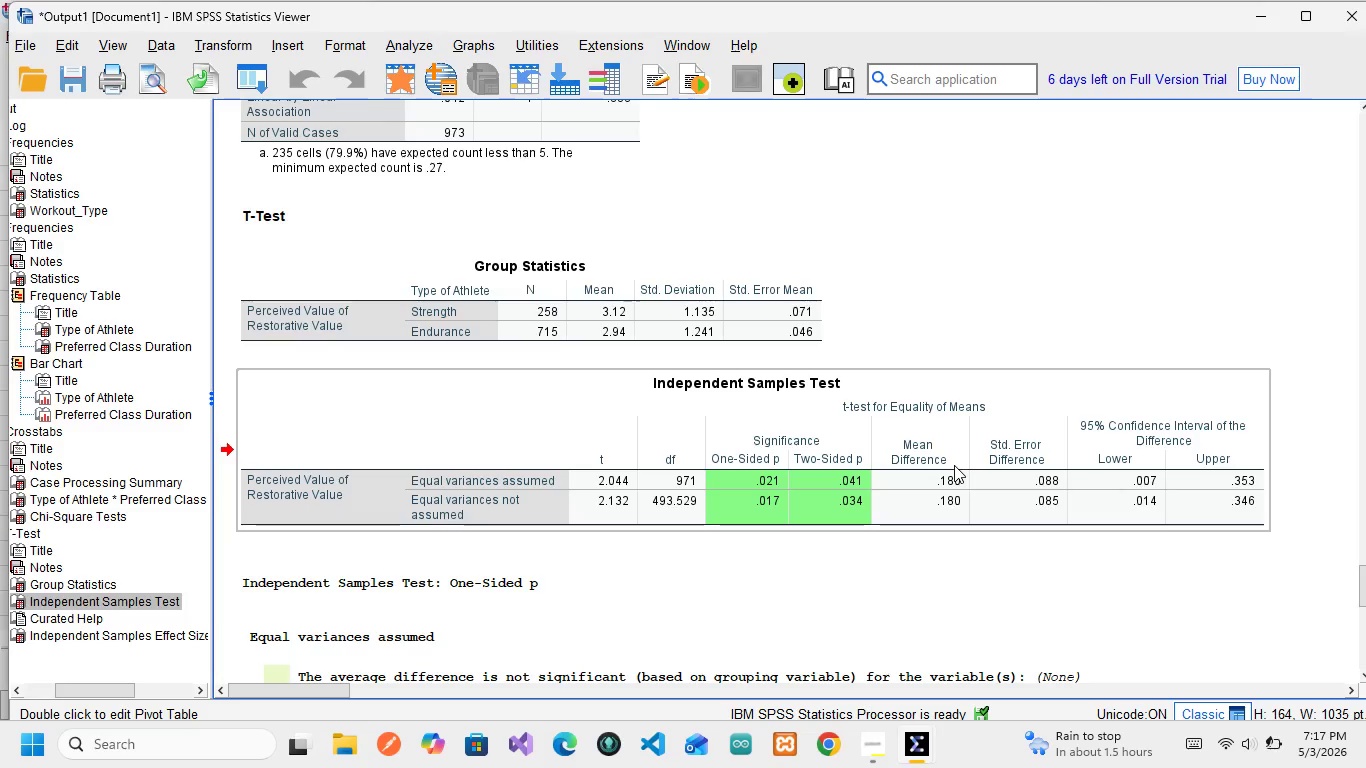 
scroll: coordinate [911, 539], scroll_direction: down, amount: 11.0
 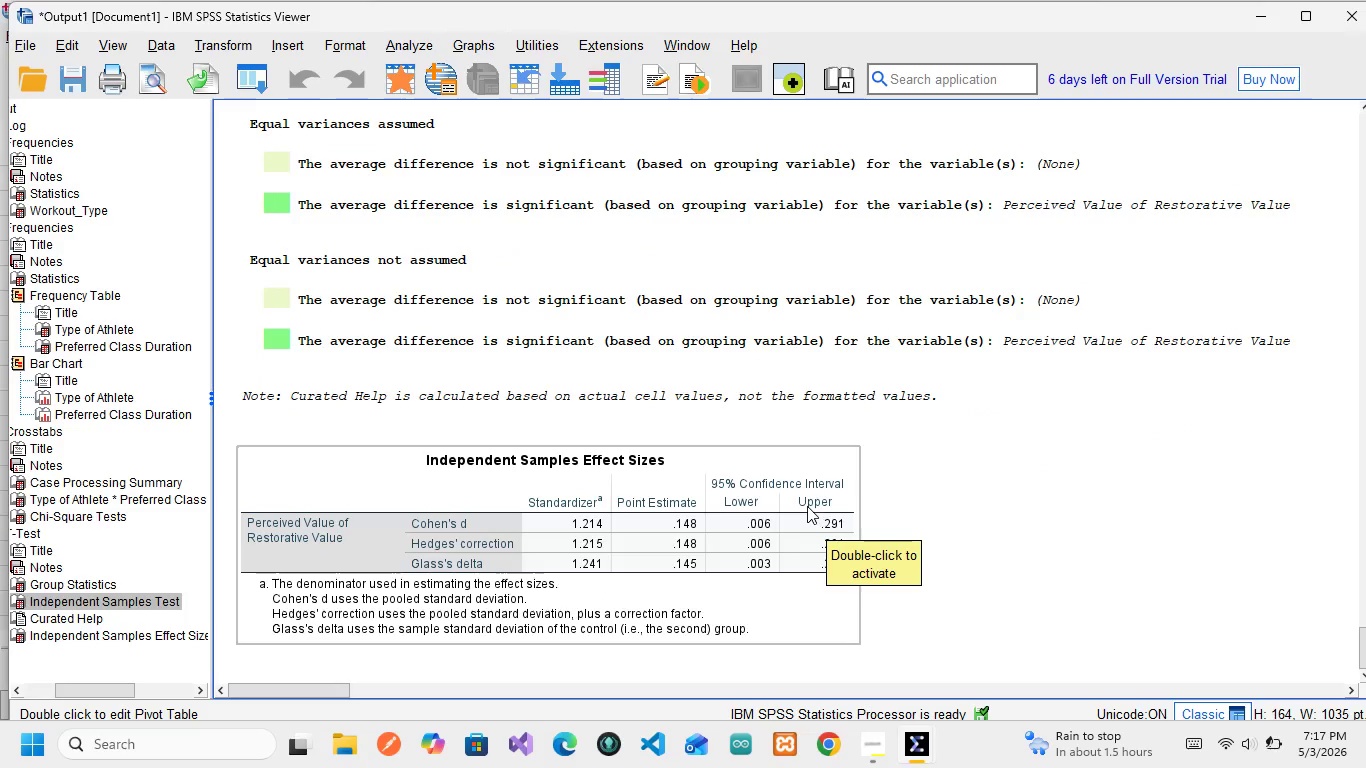 
mouse_move([794, 486])
 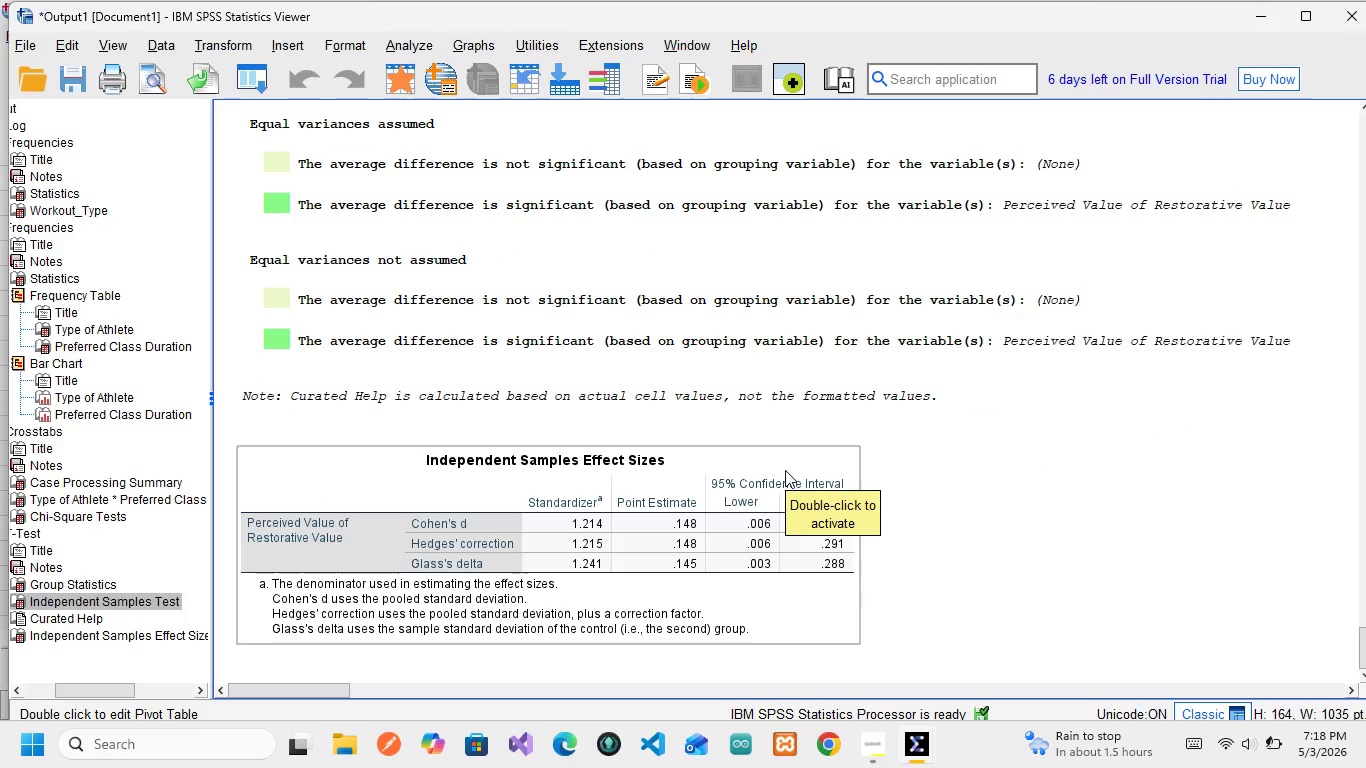 
scroll: coordinate [785, 470], scroll_direction: up, amount: 12.0
 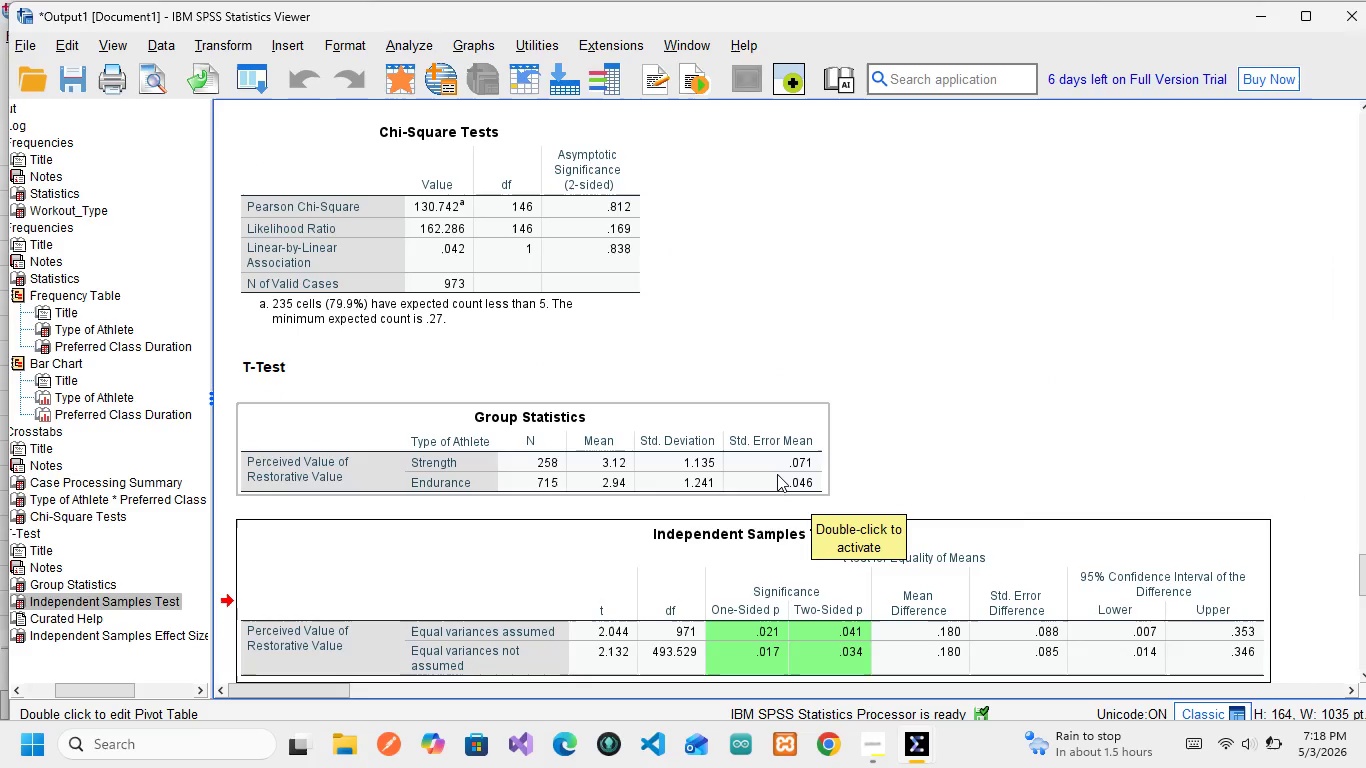 
wait(9.96)
 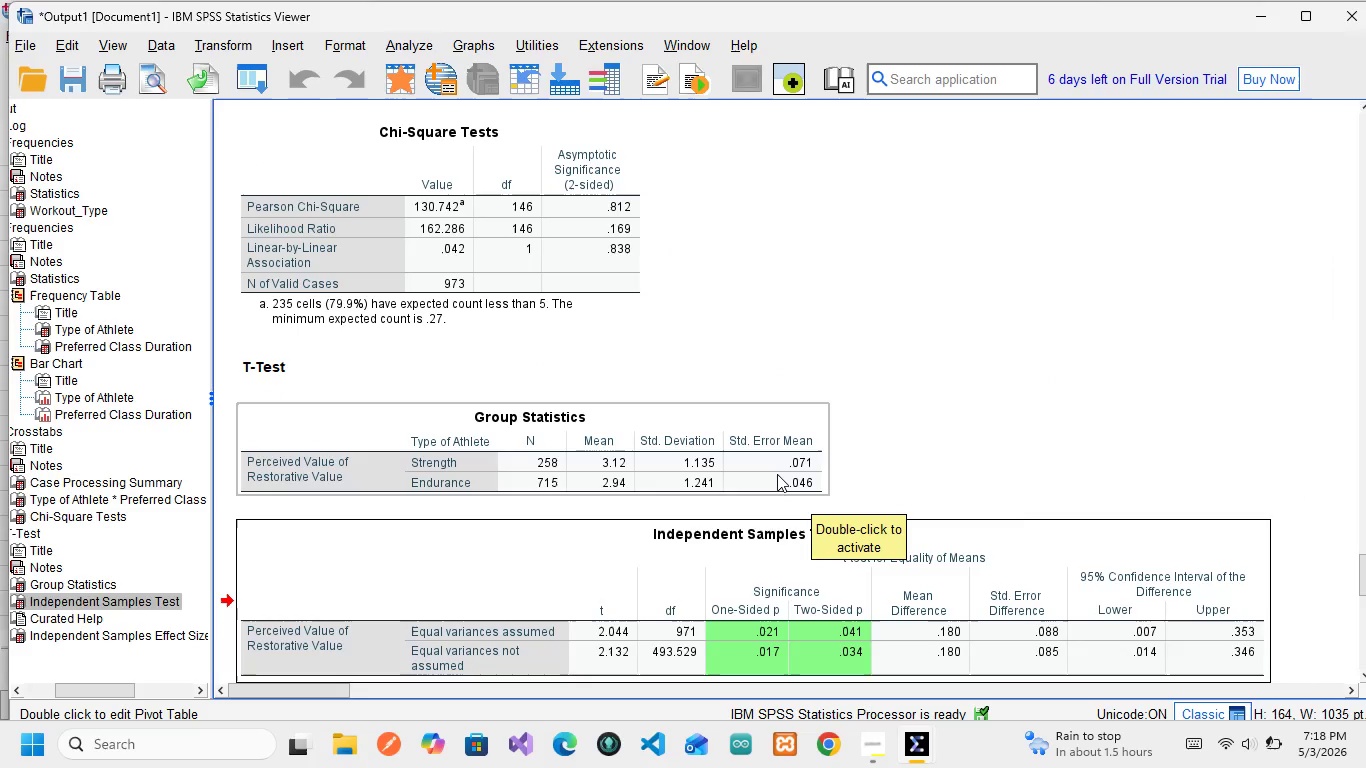 
double_click([779, 474])
 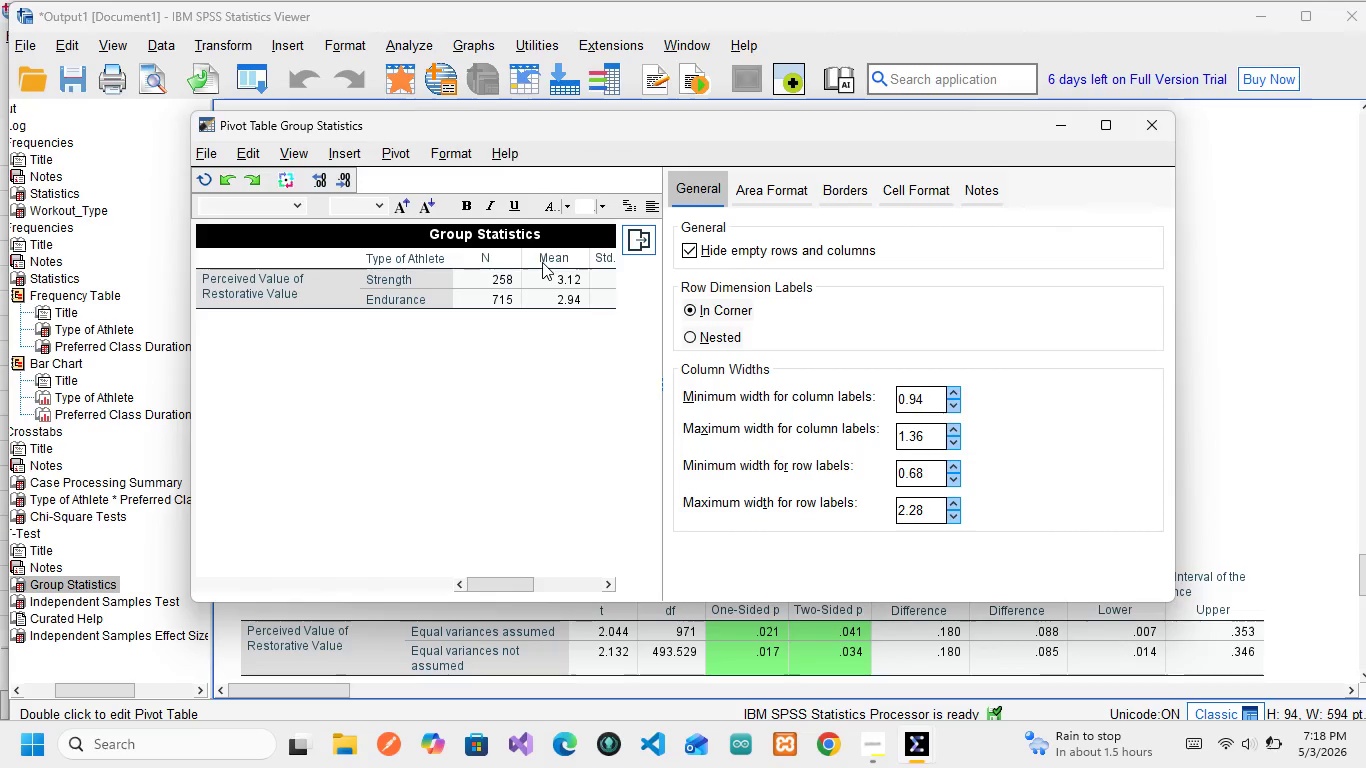 
scroll: coordinate [542, 262], scroll_direction: down, amount: 24.0
 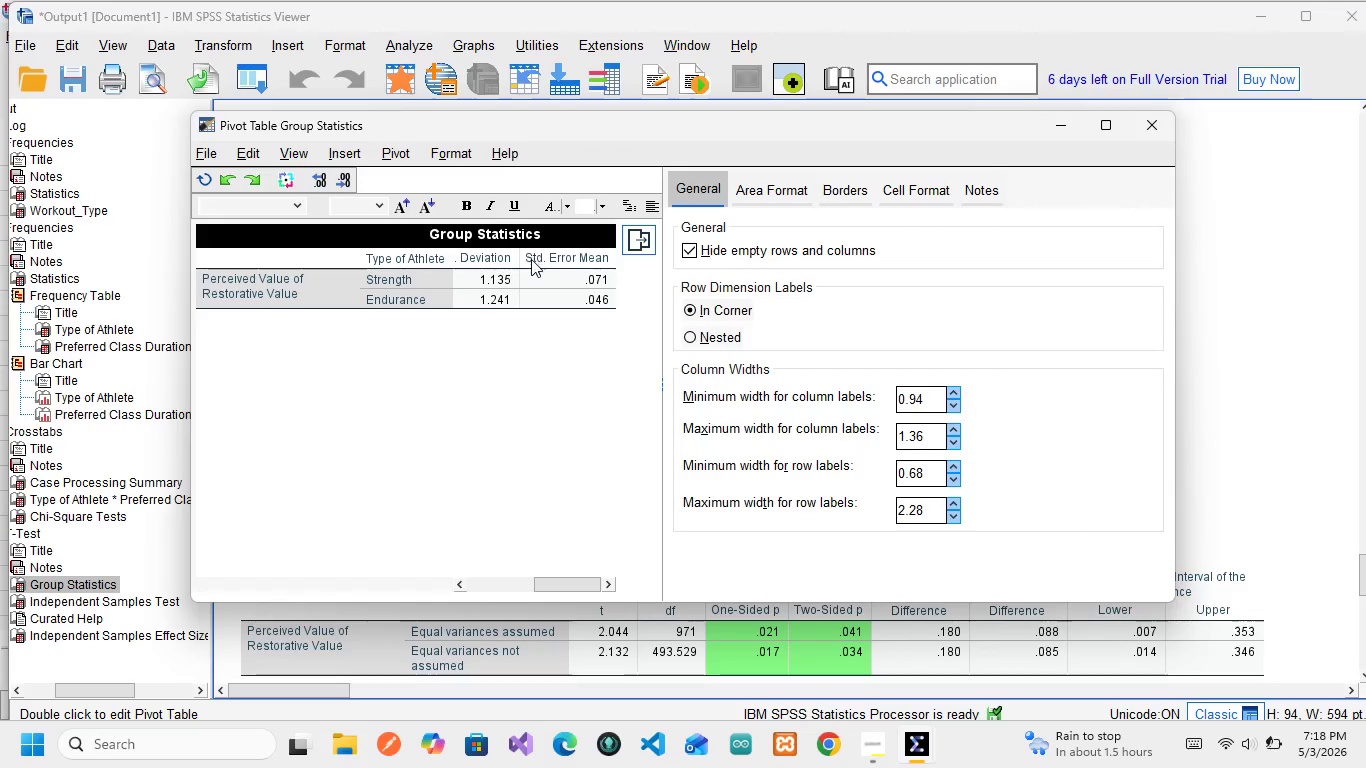 
scroll: coordinate [550, 264], scroll_direction: up, amount: 58.0
 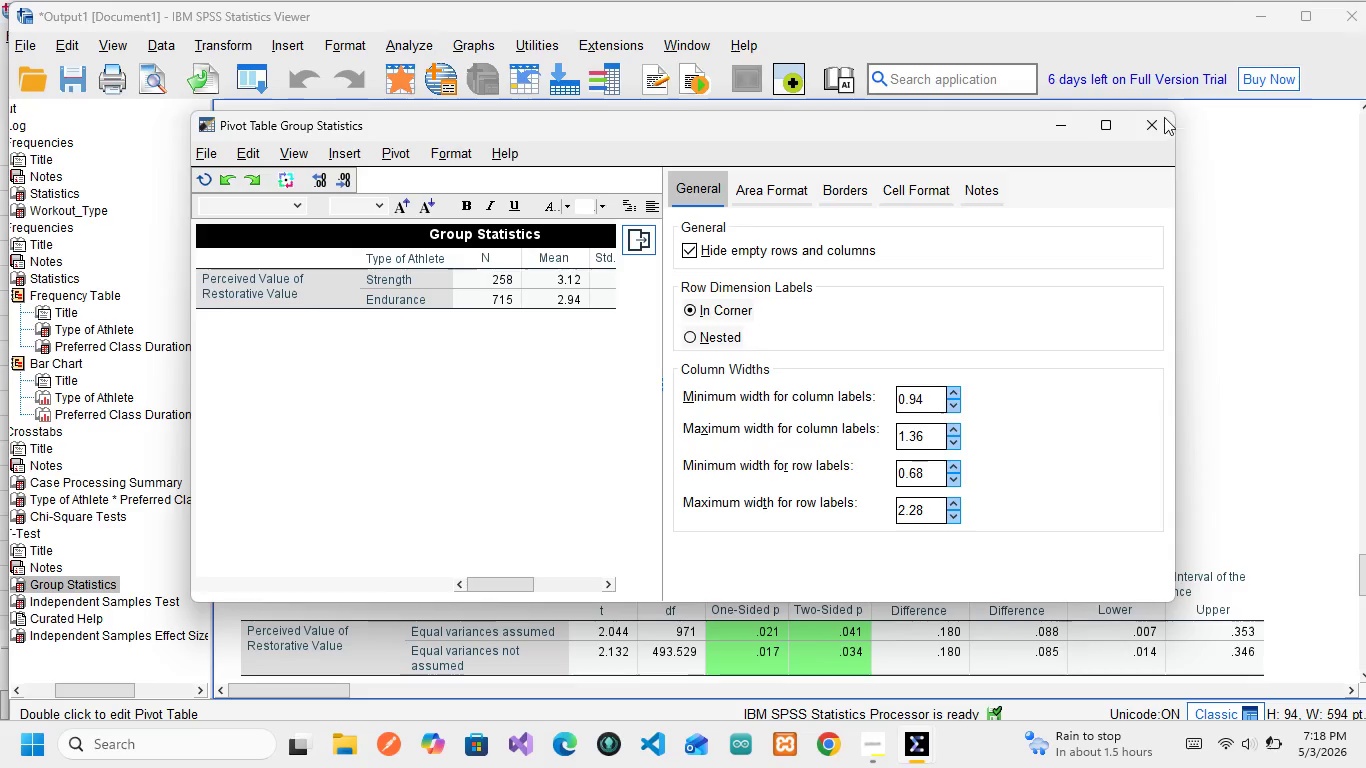 
left_click([1154, 114])
 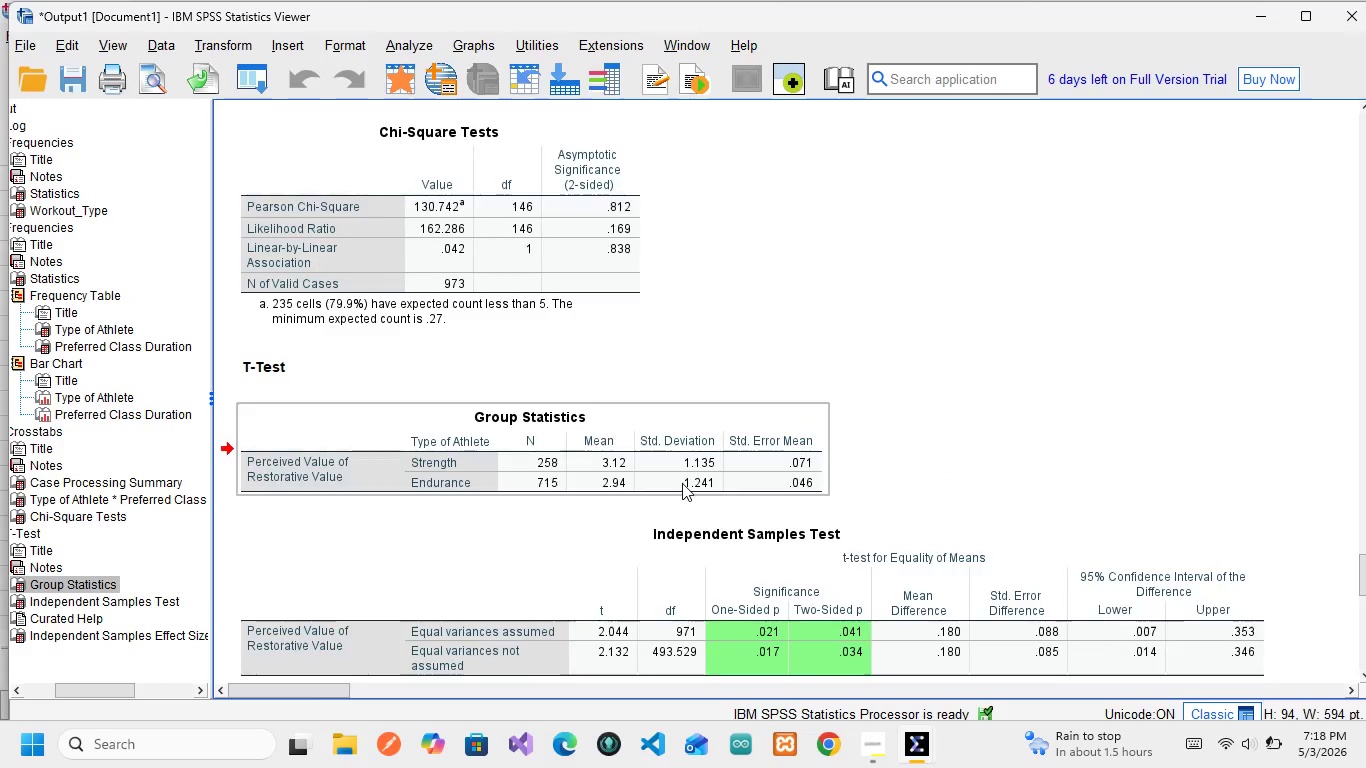 
scroll: coordinate [682, 483], scroll_direction: down, amount: 8.0
 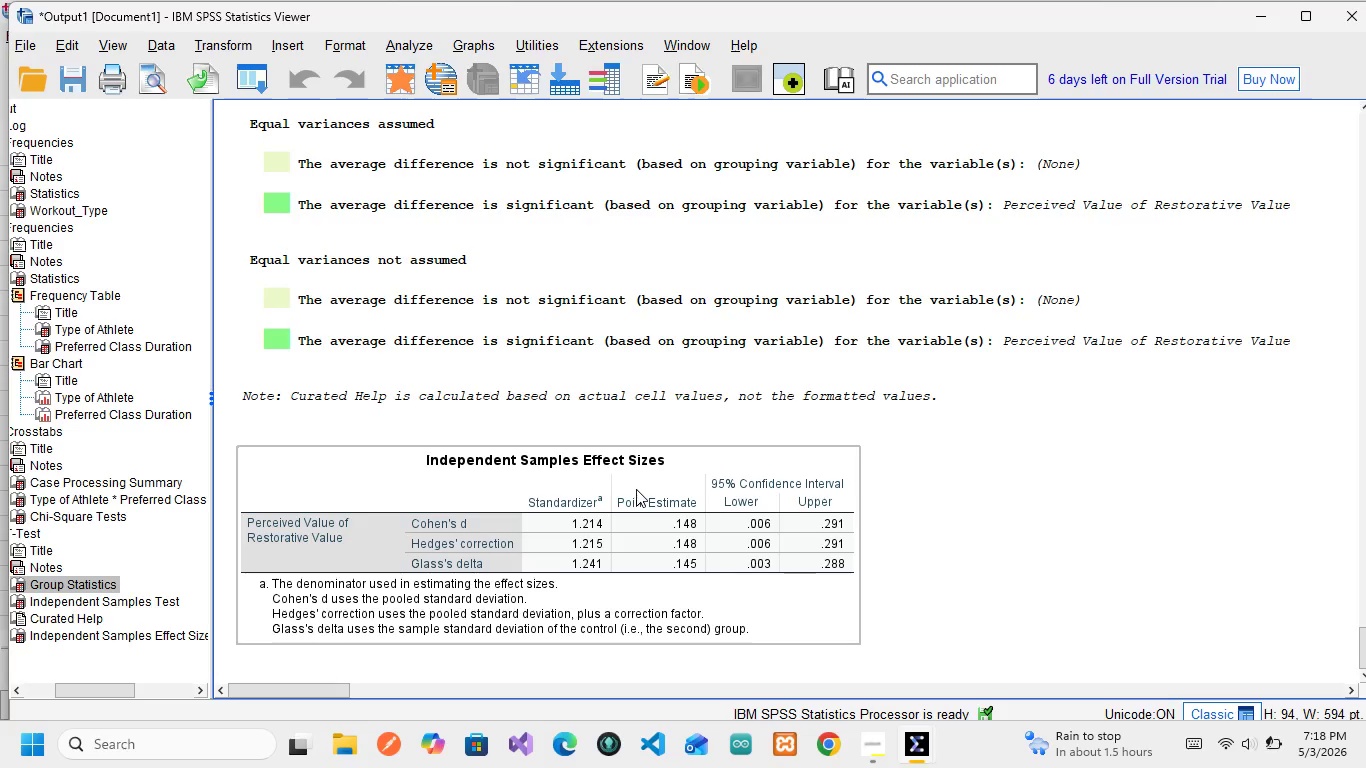 
scroll: coordinate [636, 489], scroll_direction: up, amount: 10.0
 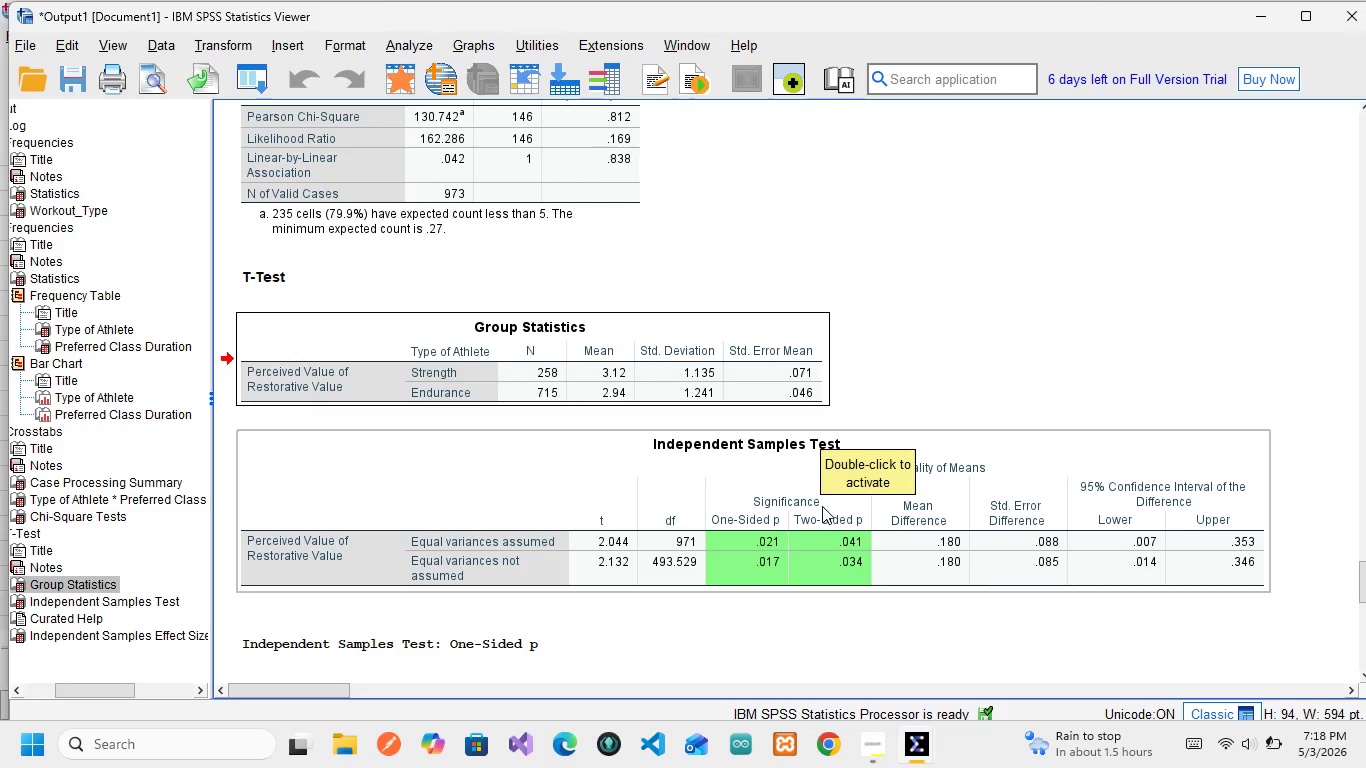 
wait(11.01)
 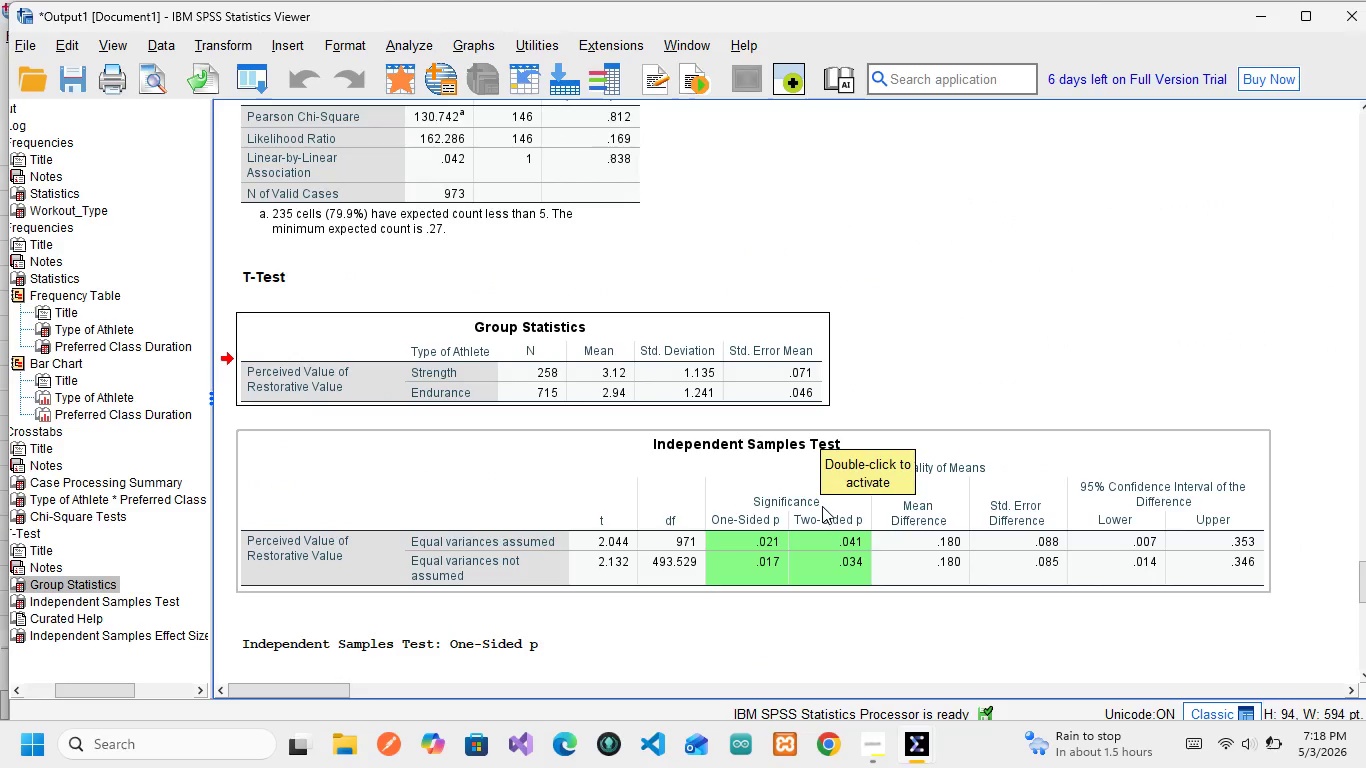 
scroll: coordinate [816, 488], scroll_direction: down, amount: 11.0
 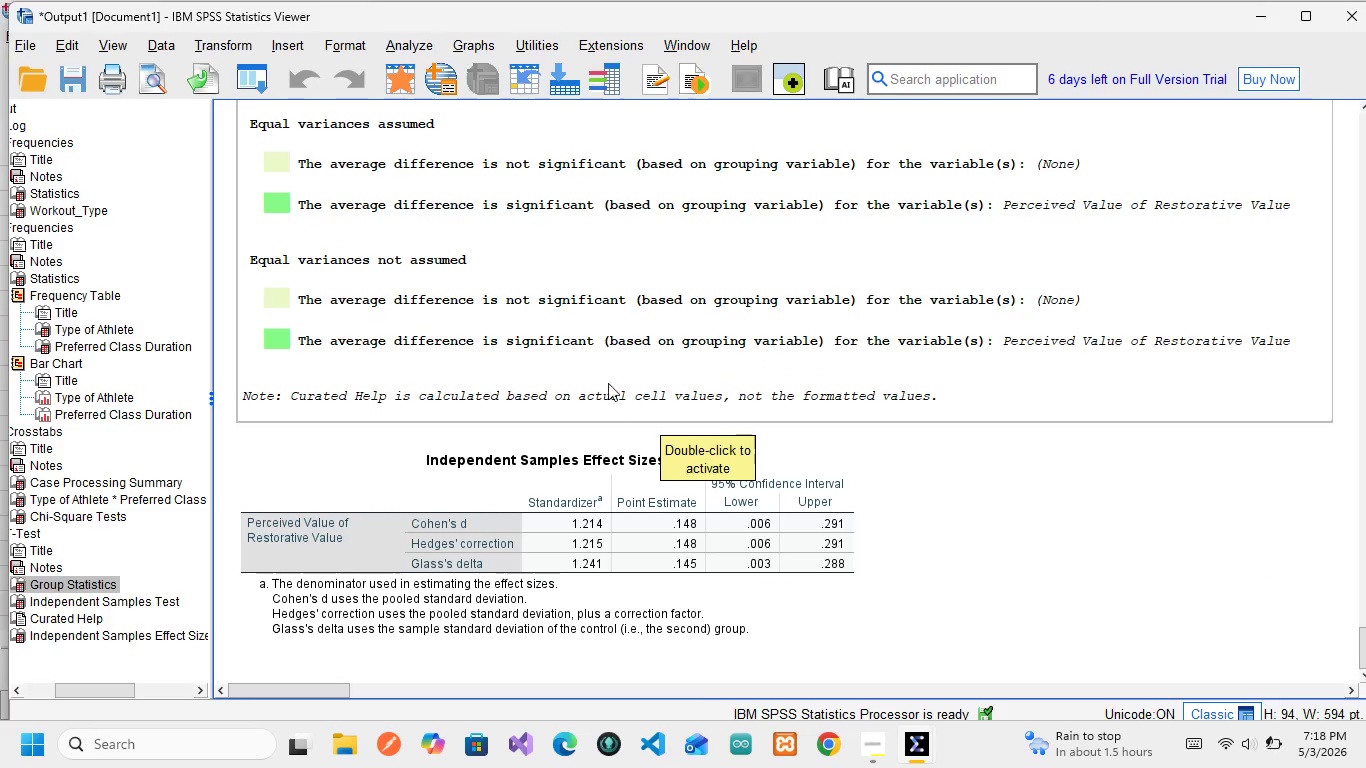 
wait(12.01)
 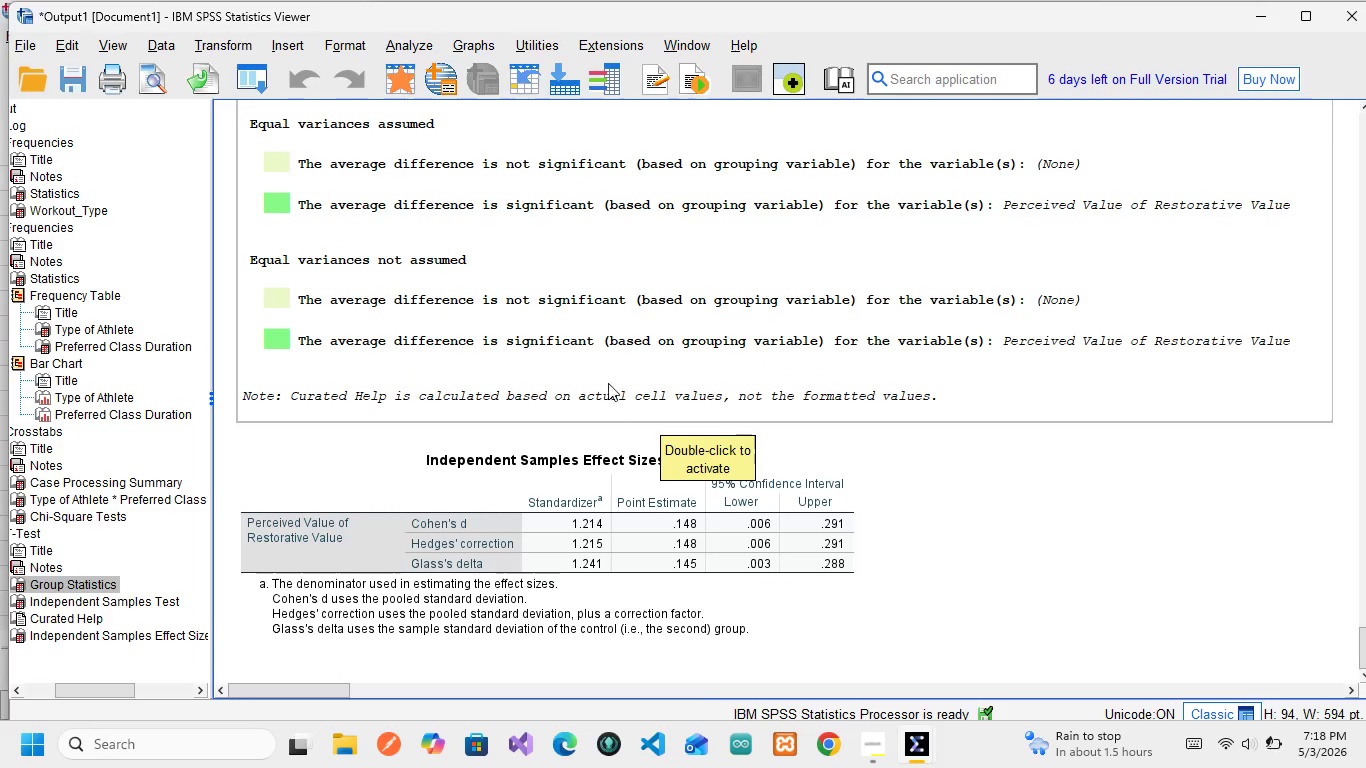 
left_click([463, 53])
 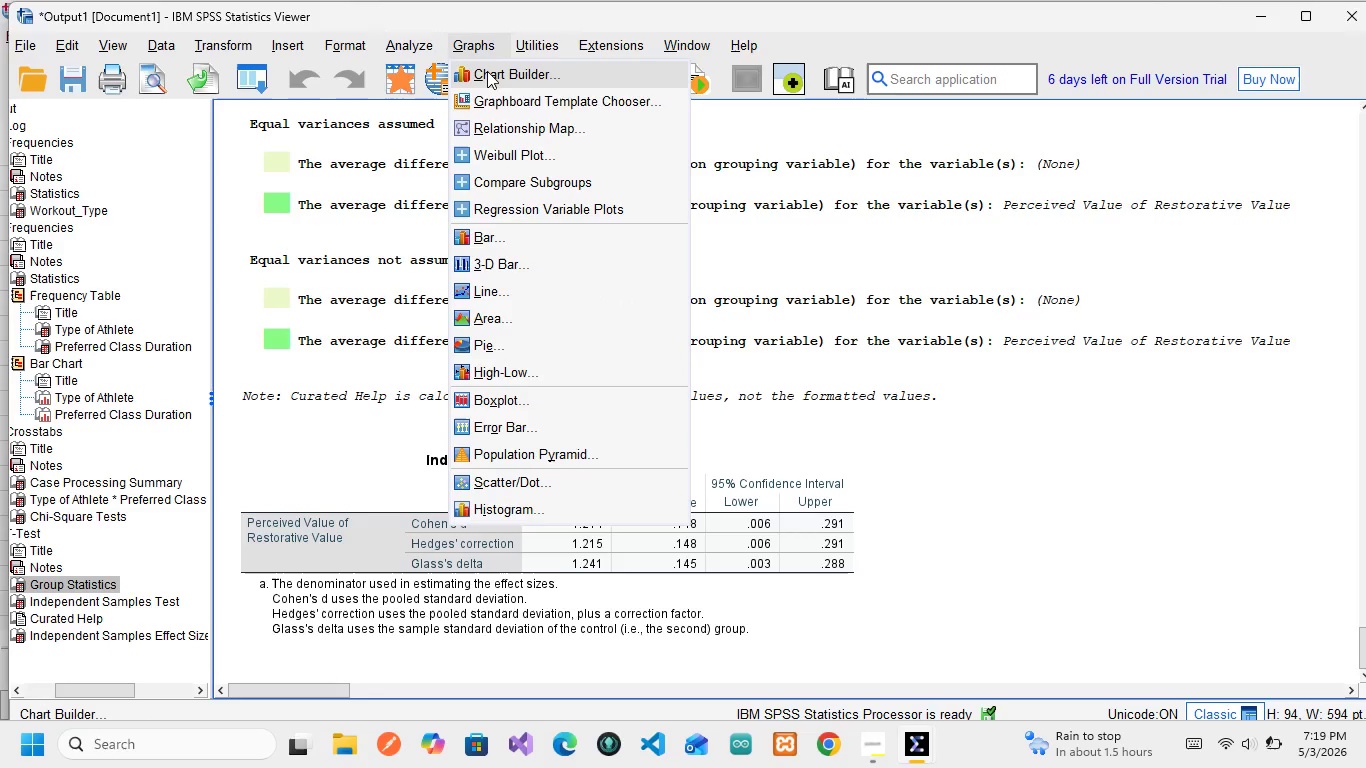 
left_click([487, 71])
 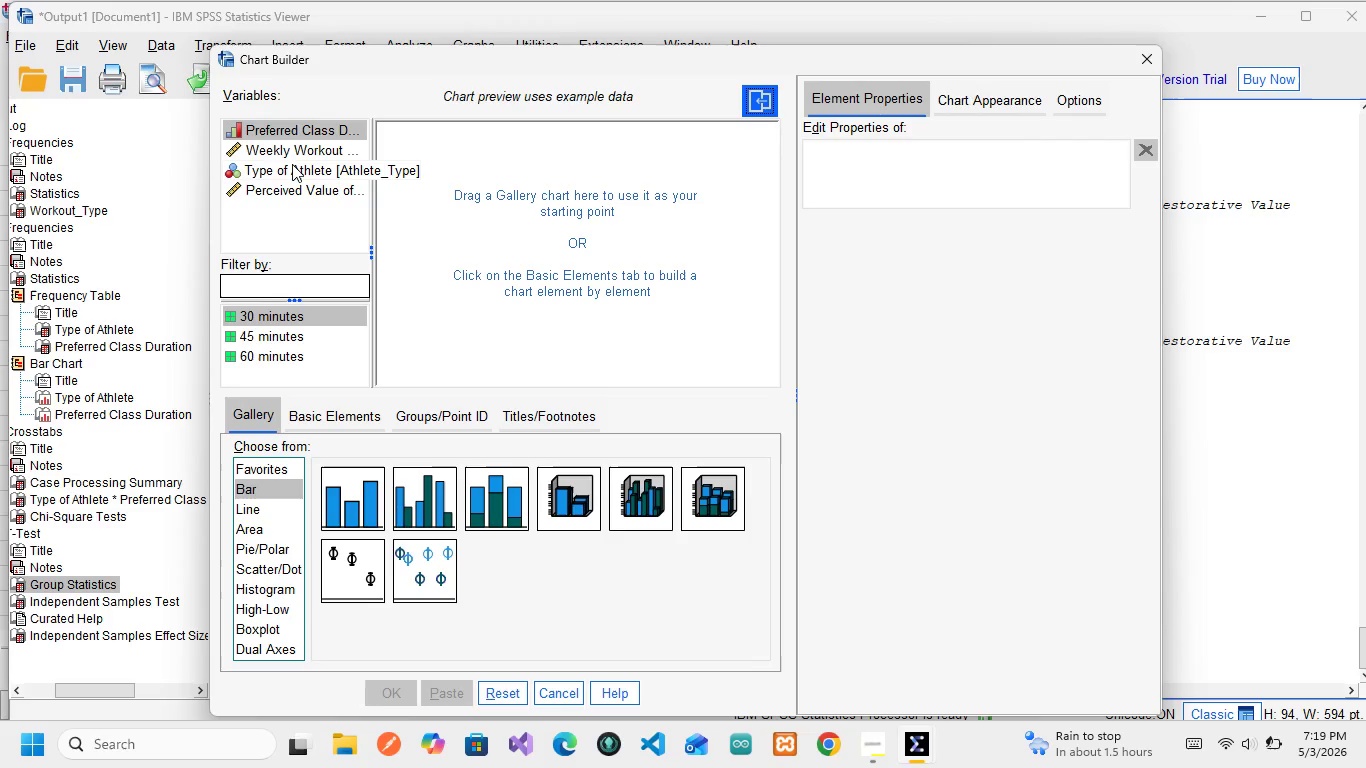 
wait(37.06)
 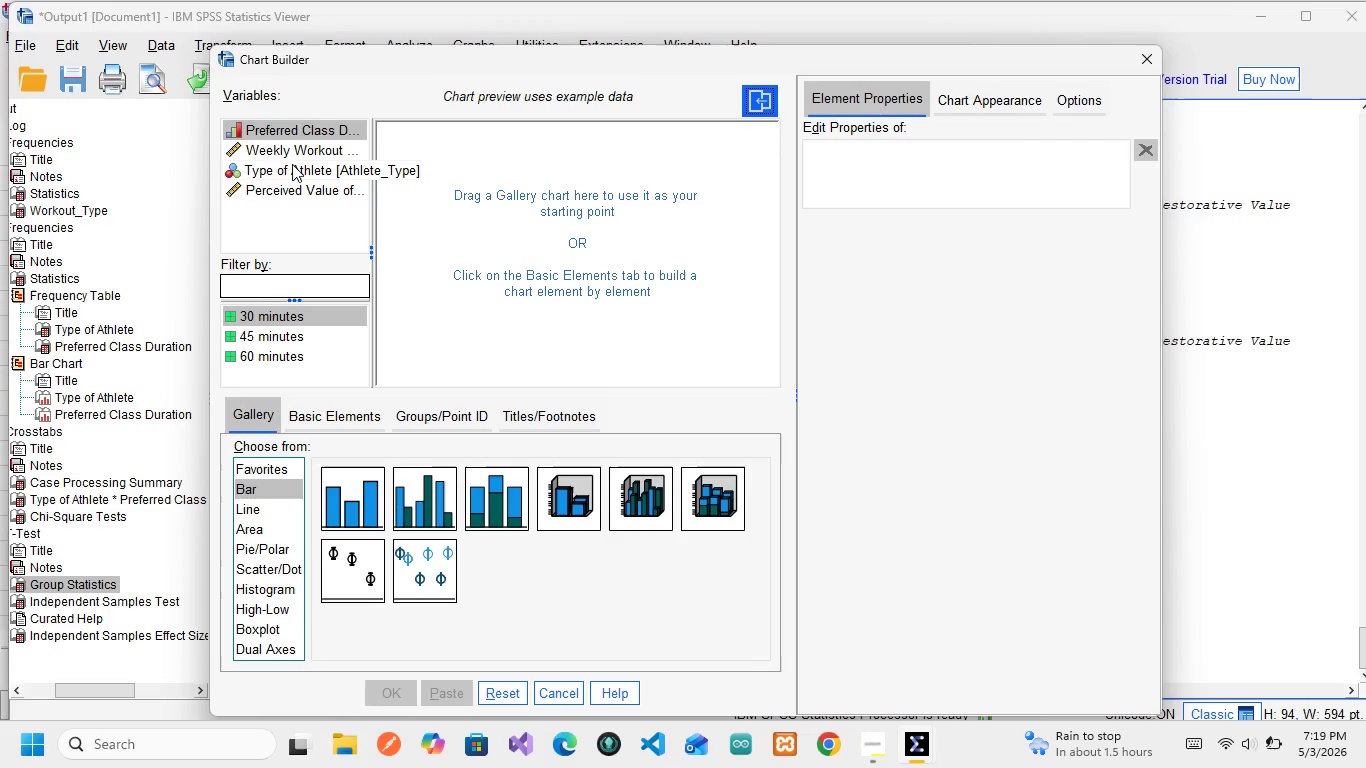 
left_click_drag(start_coordinate=[255, 483], to_coordinate=[413, 499])
 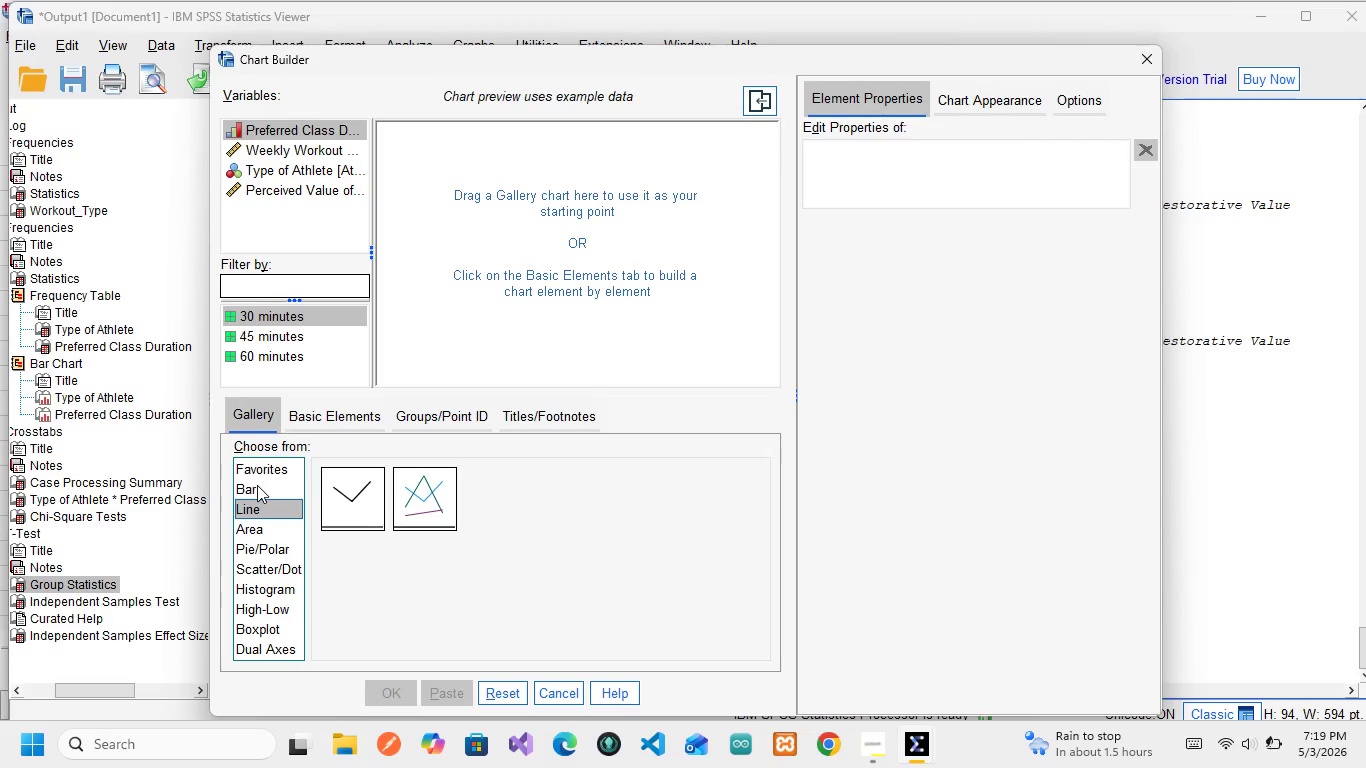 
left_click([257, 485])
 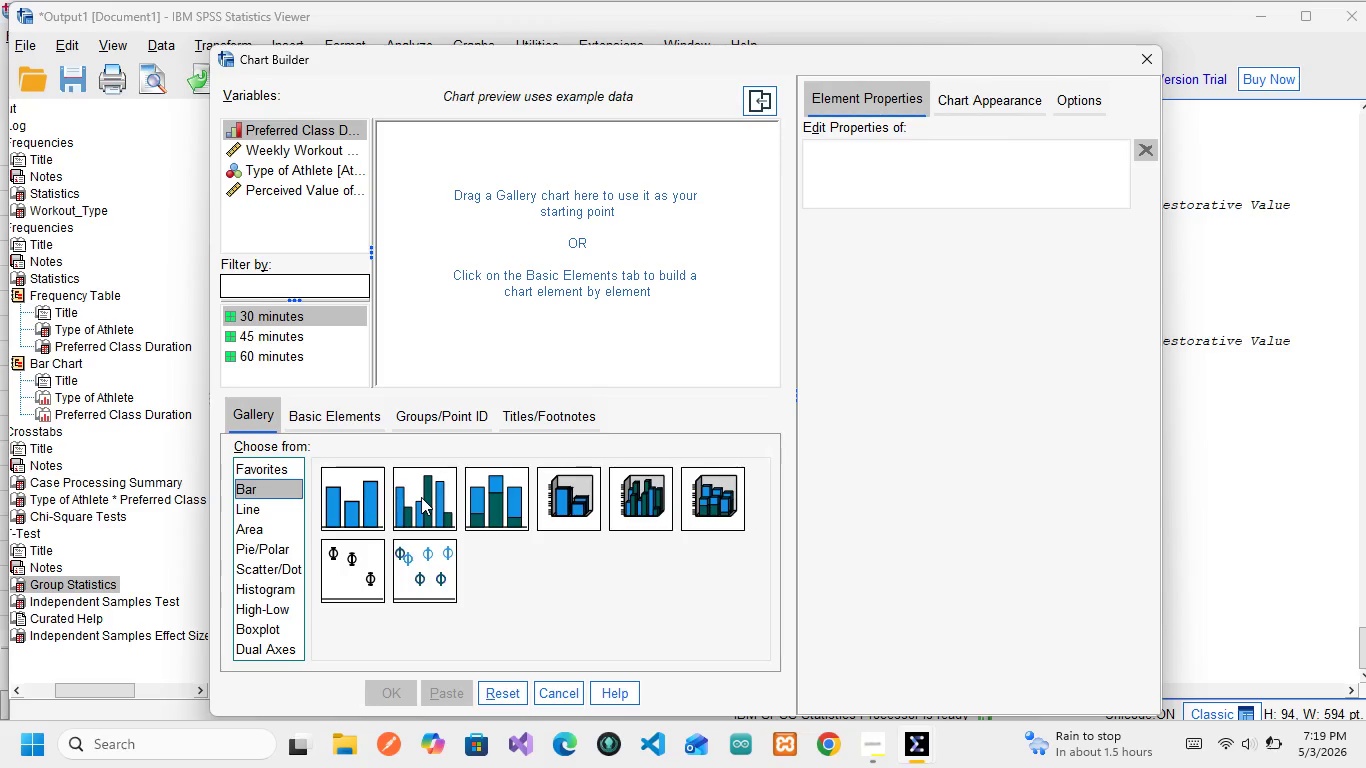 
left_click([421, 497])
 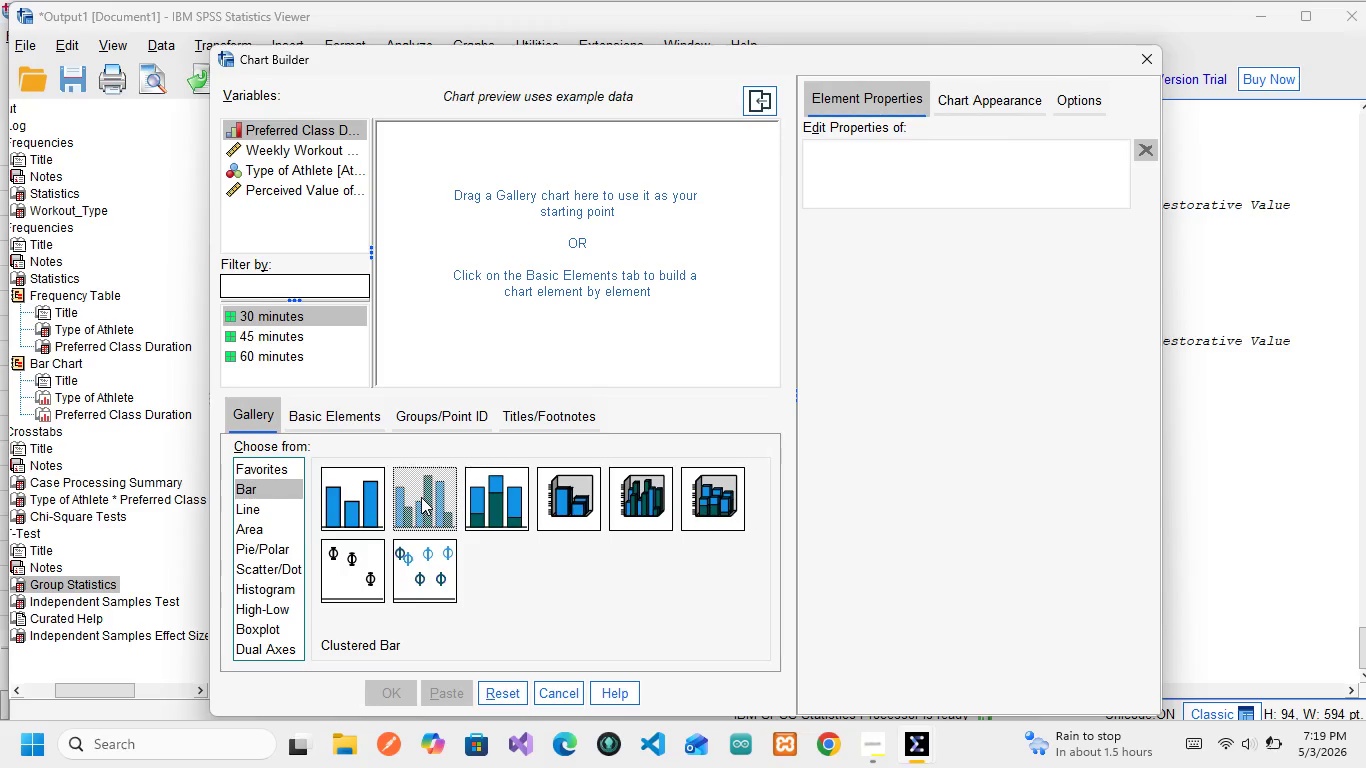 
left_click_drag(start_coordinate=[421, 497], to_coordinate=[535, 252])
 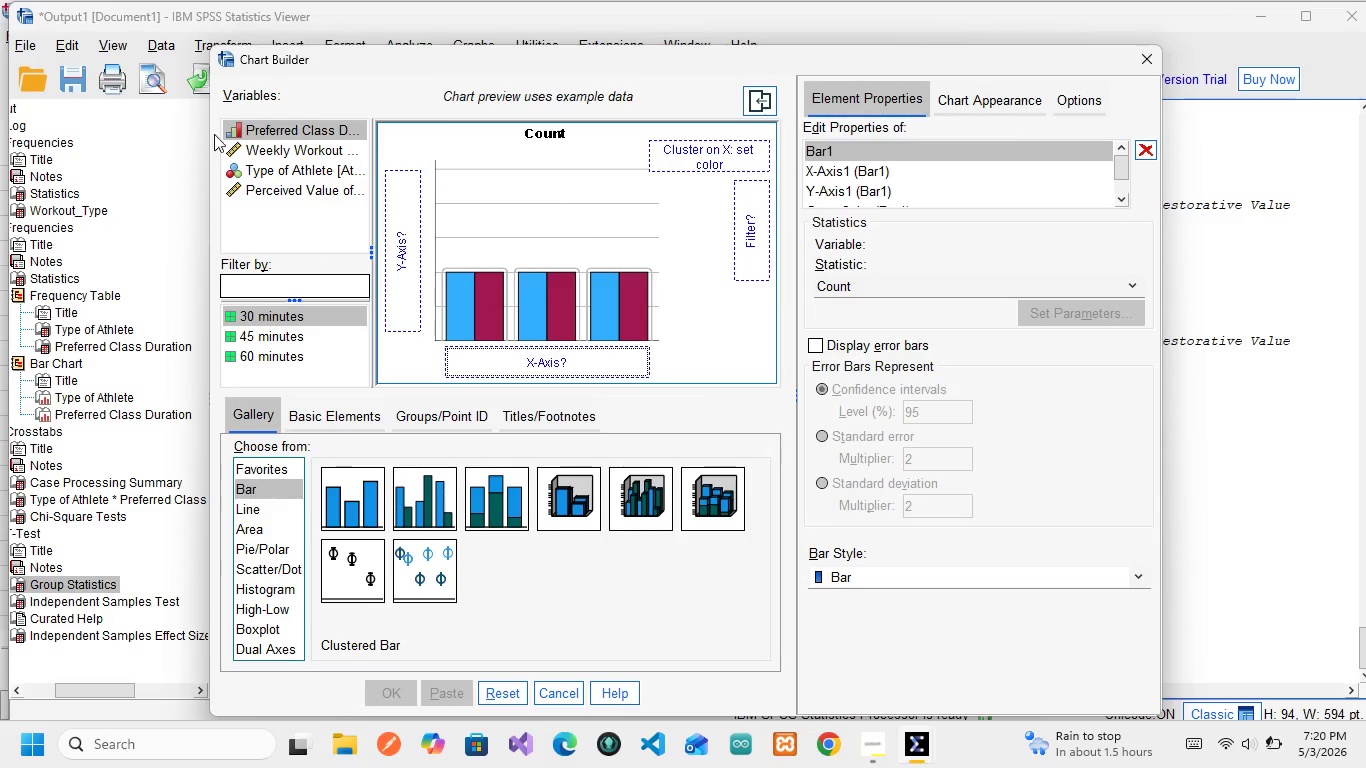 
wait(24.72)
 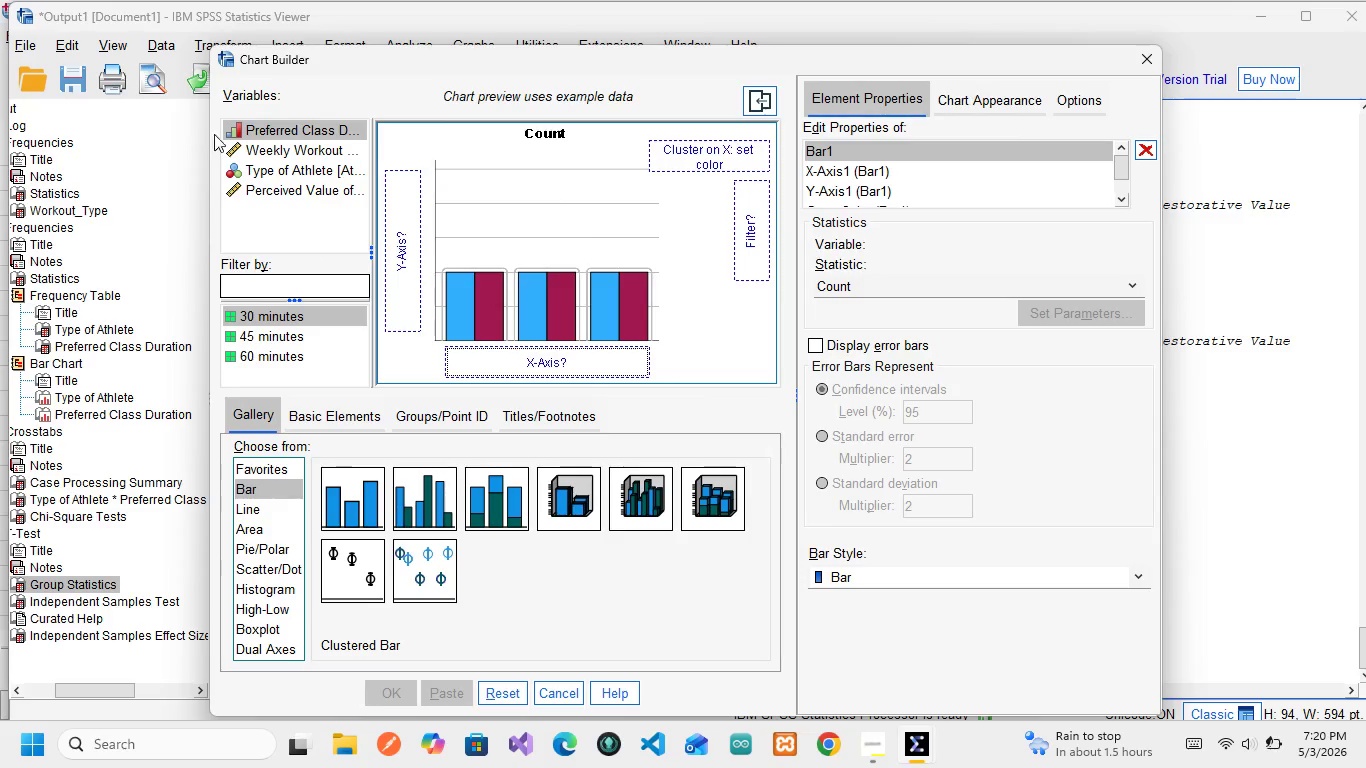 
left_click([267, 134])
 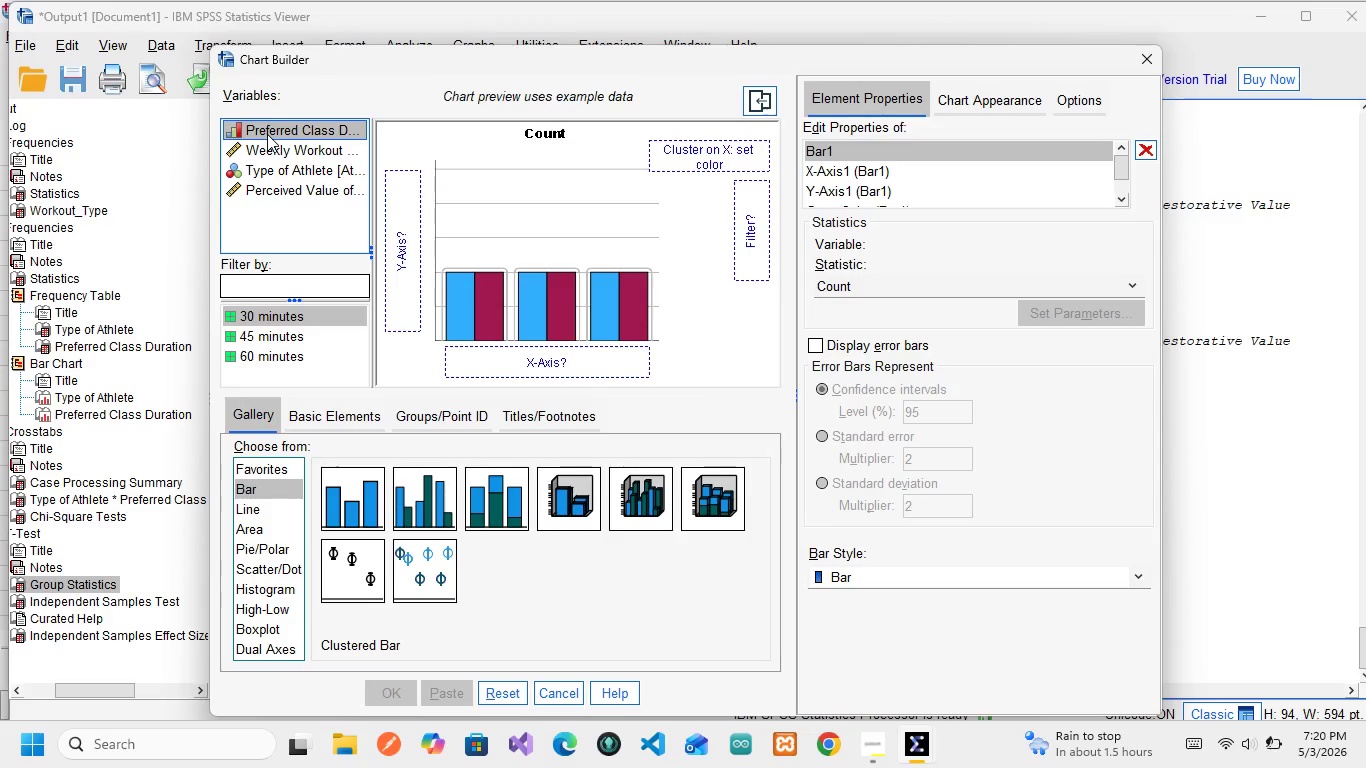 
wait(8.3)
 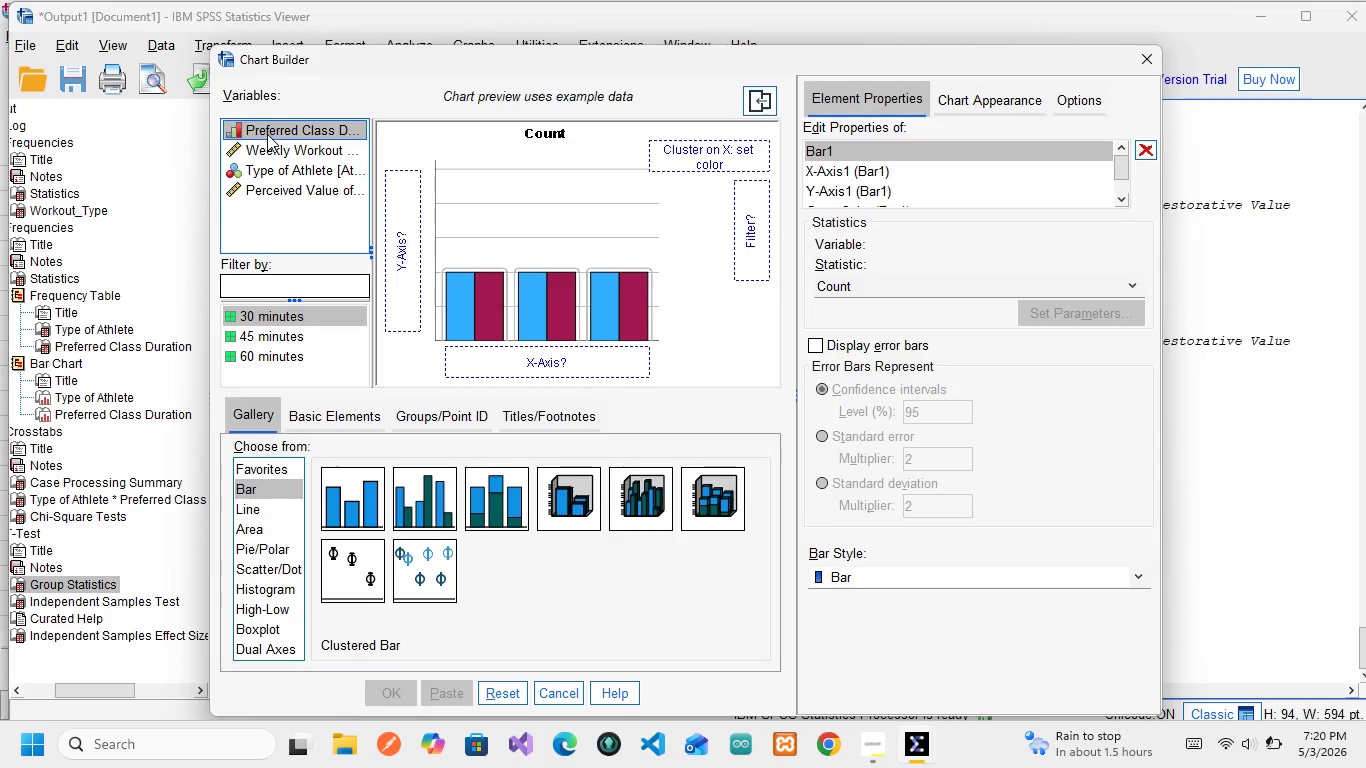 
left_click_drag(start_coordinate=[267, 129], to_coordinate=[533, 353])
 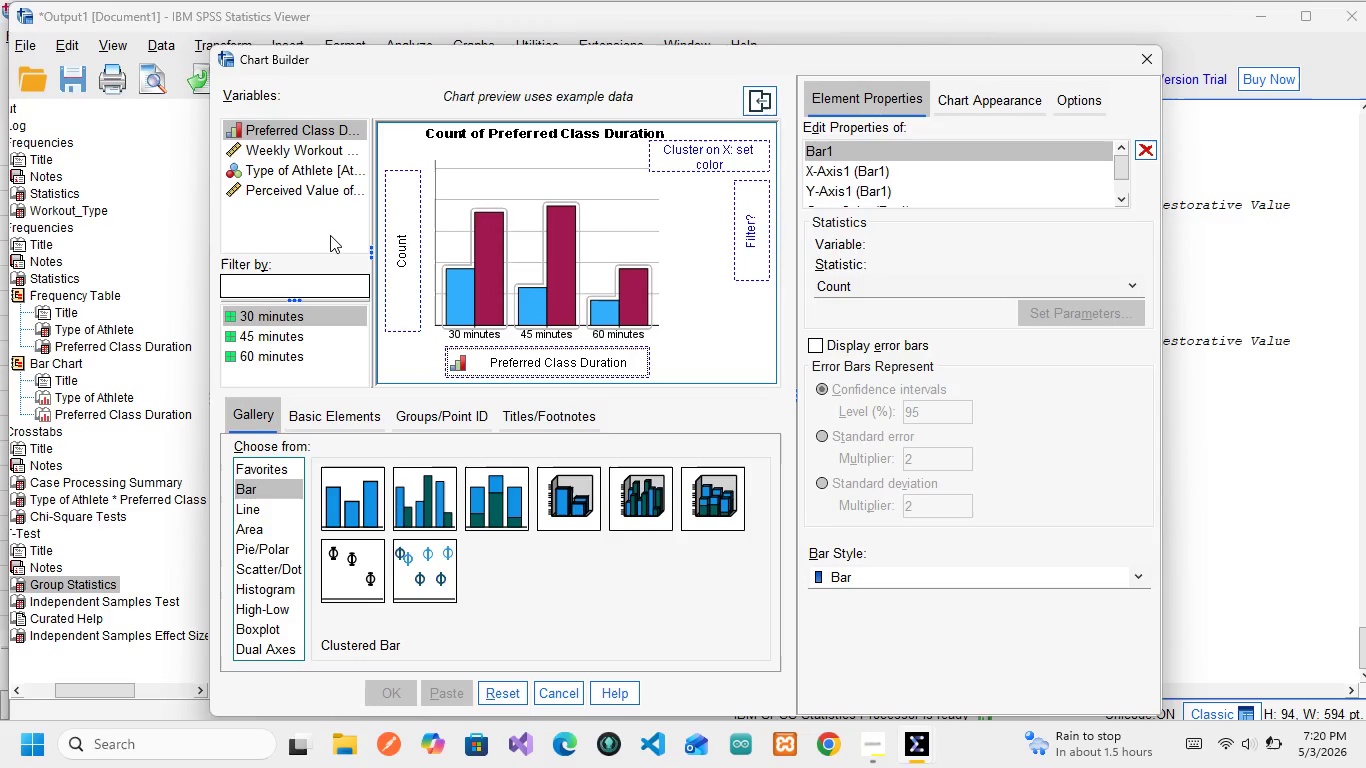 
wait(10.84)
 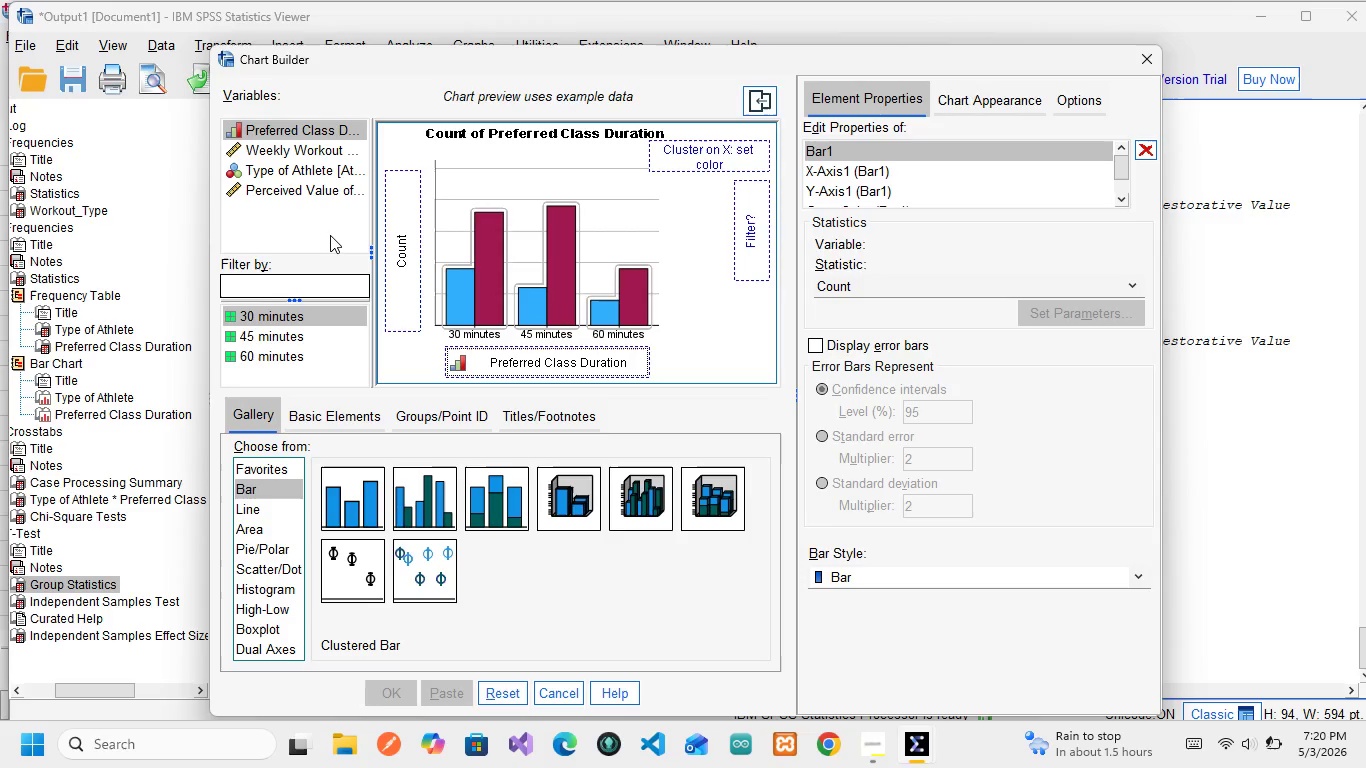 
left_click([282, 175])
 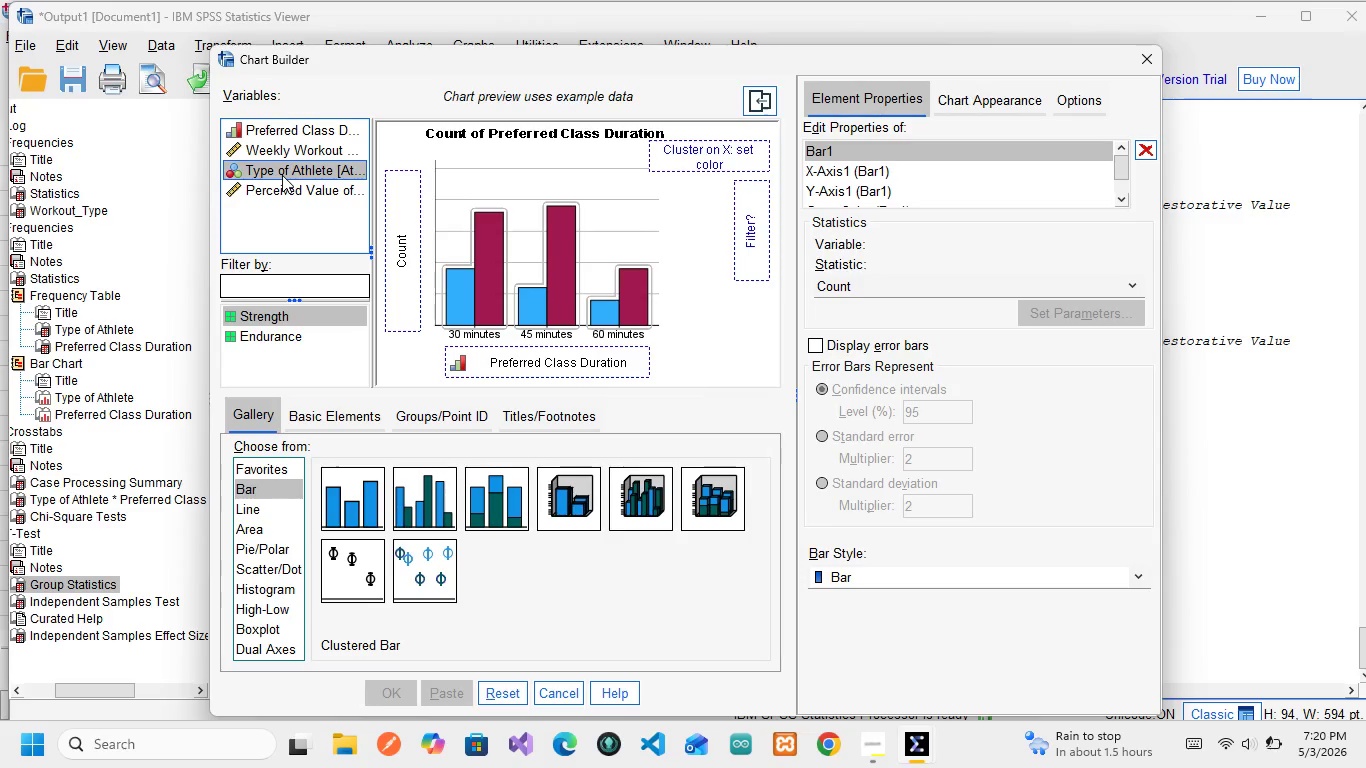 
left_click_drag(start_coordinate=[282, 175], to_coordinate=[688, 151])
 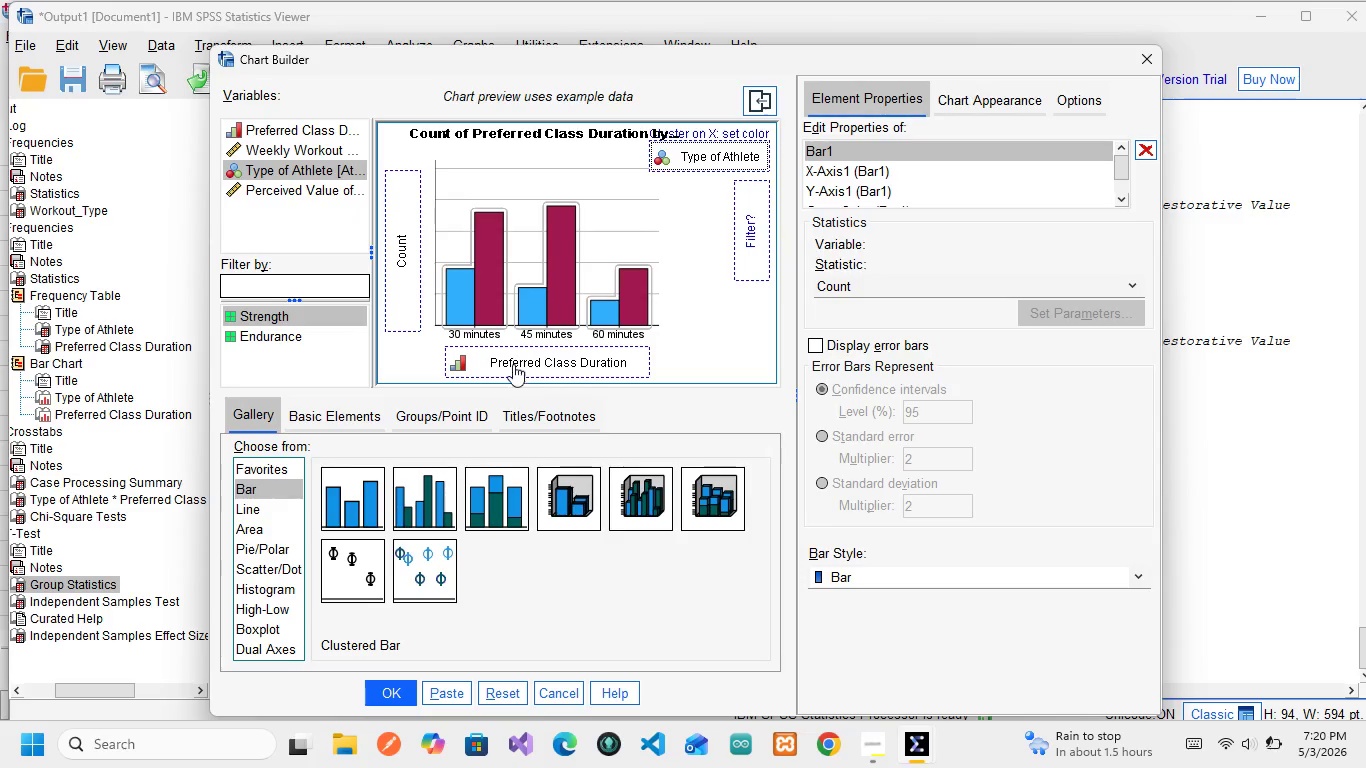 
wait(18.45)
 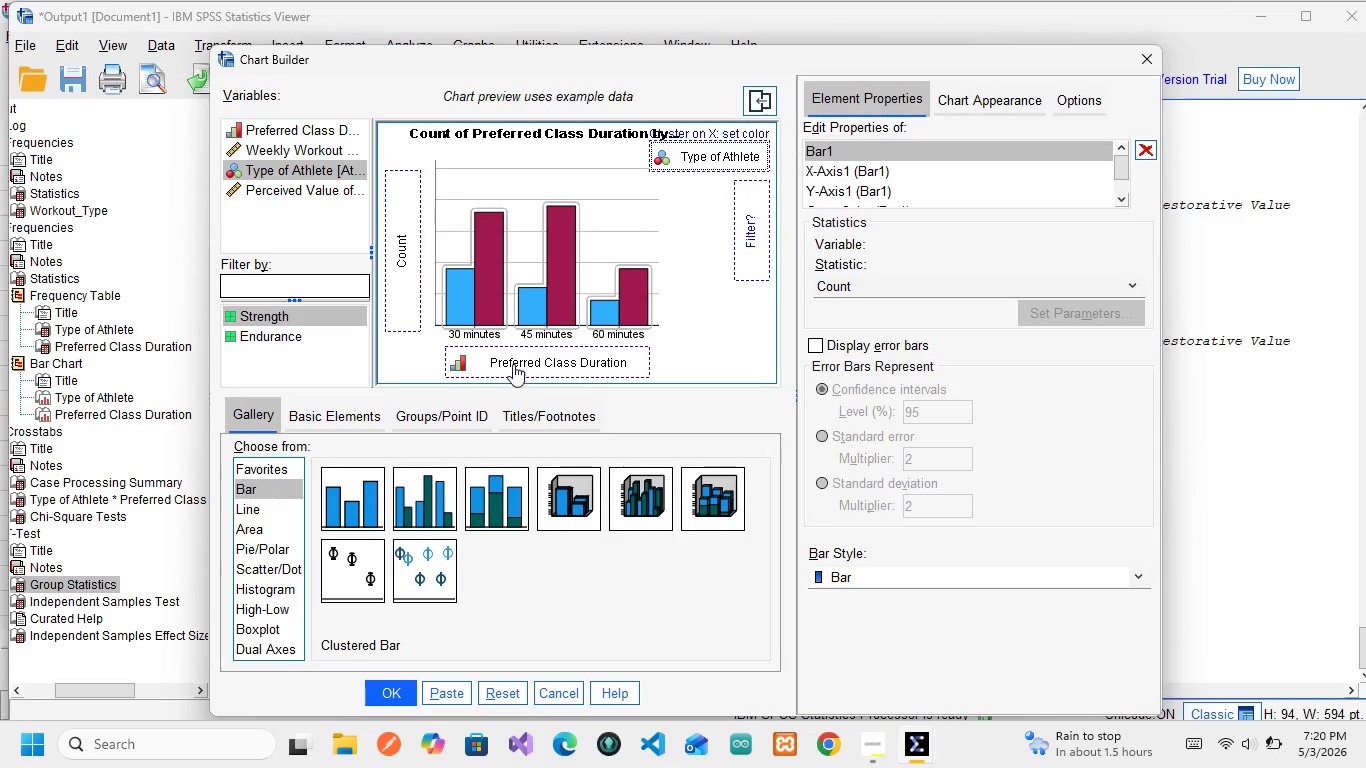 
left_click([442, 693])
 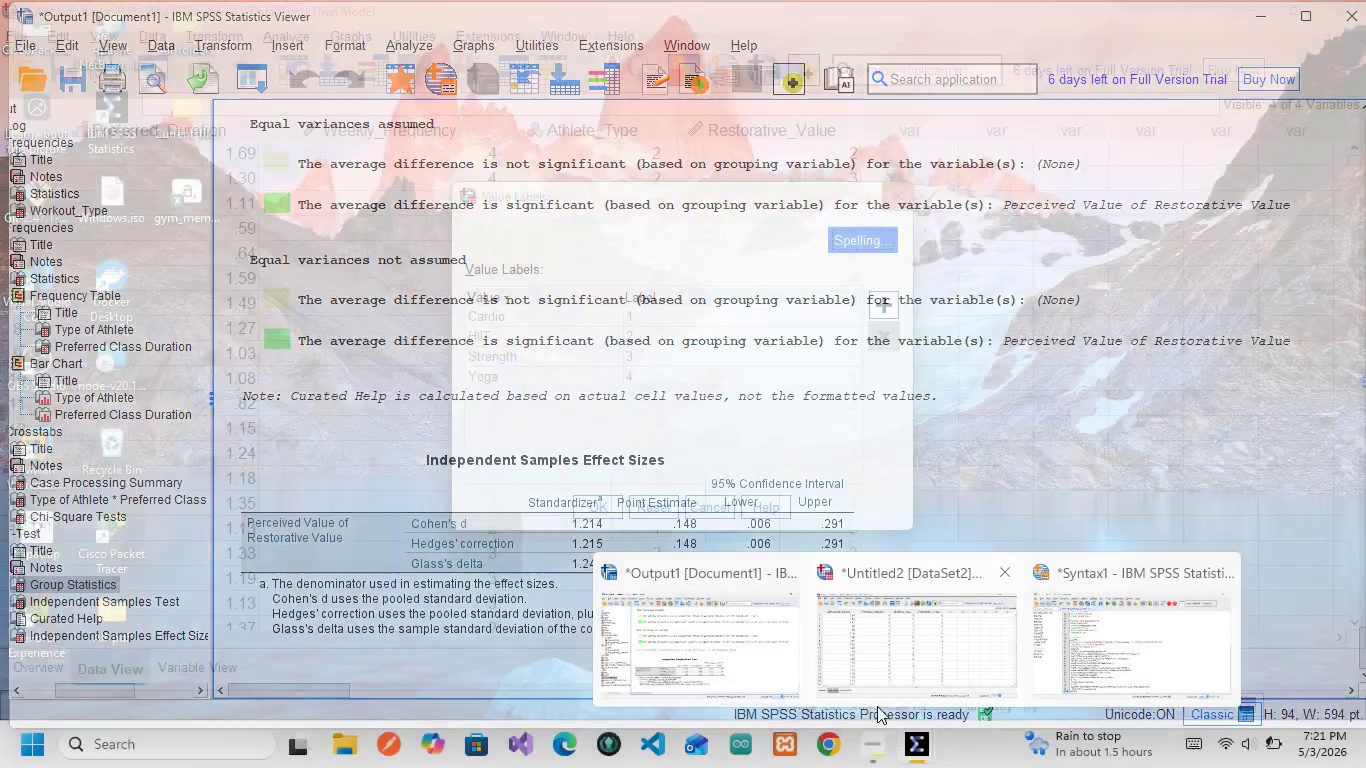 
wait(6.89)
 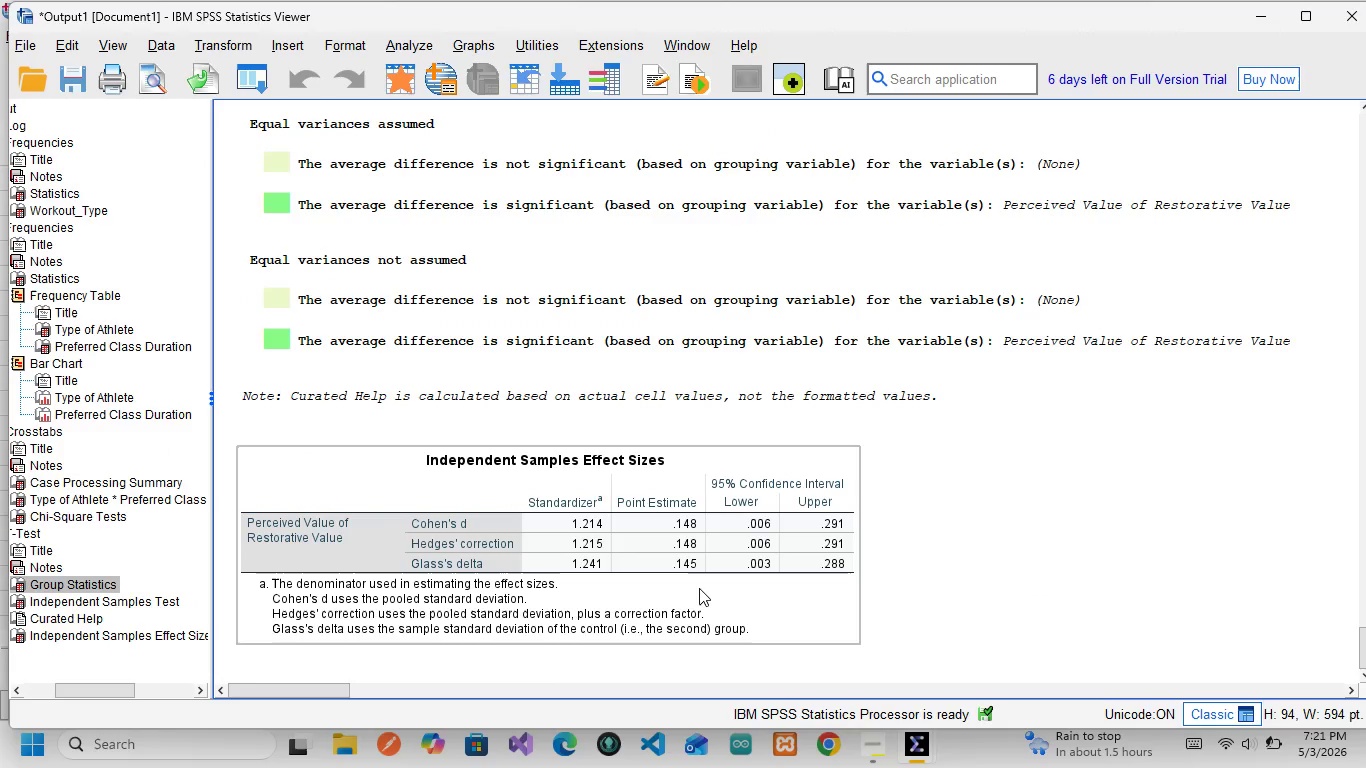 
left_click([1102, 640])
 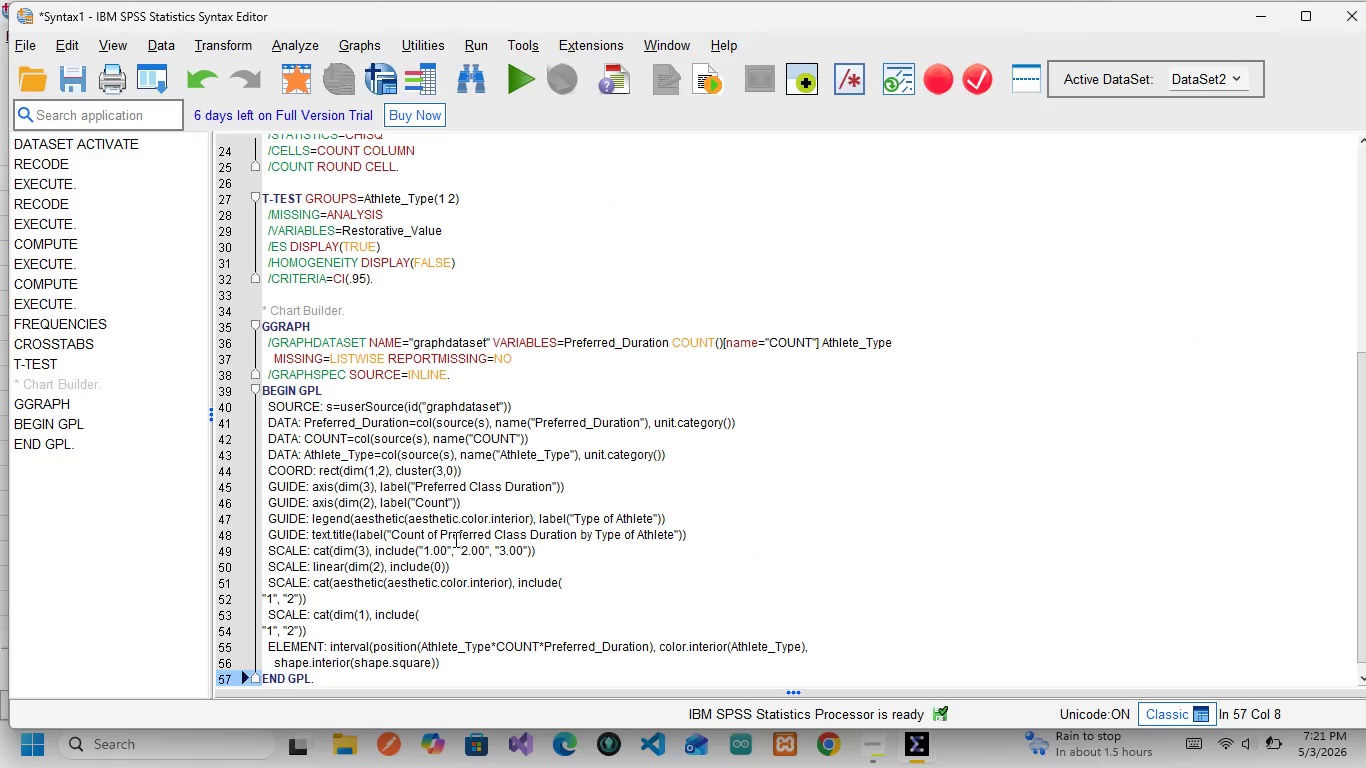 
scroll: coordinate [454, 539], scroll_direction: down, amount: 2.0
 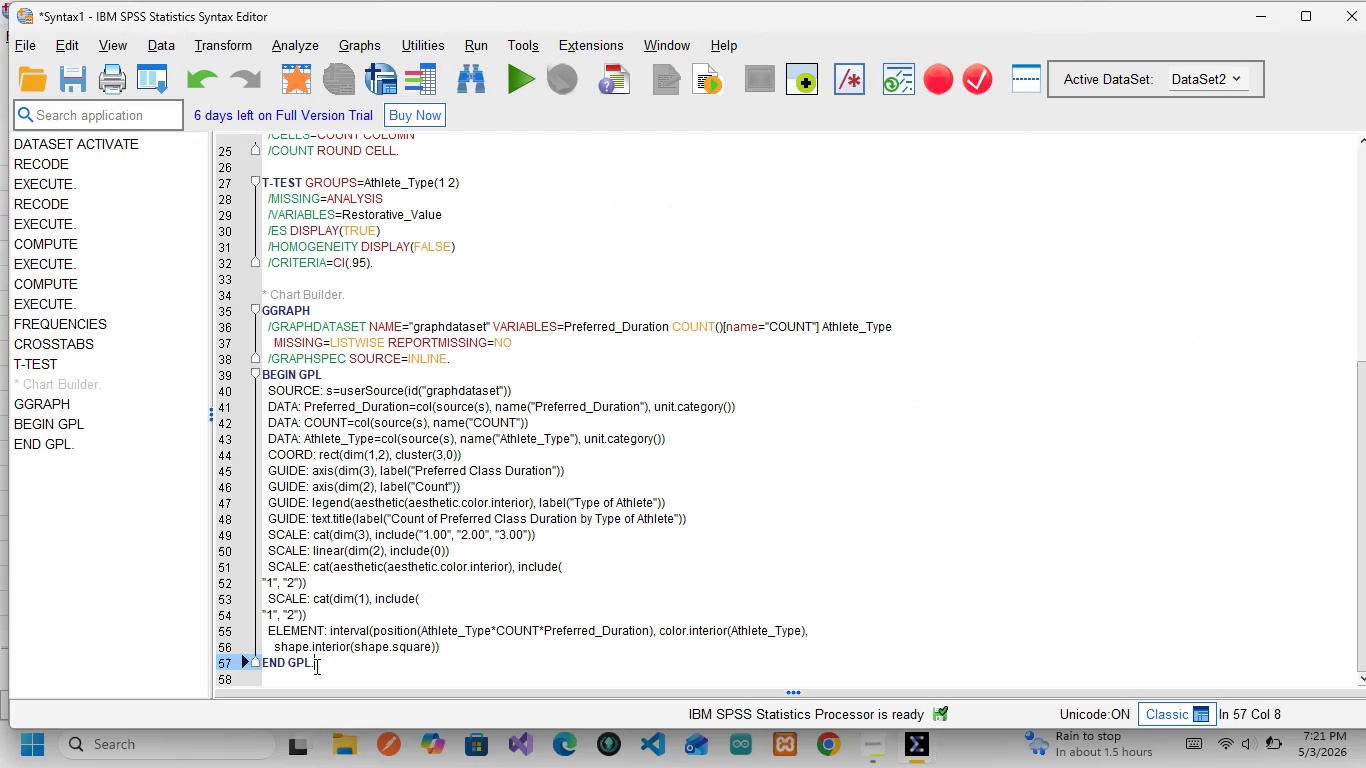 
left_click_drag(start_coordinate=[315, 666], to_coordinate=[258, 297])
 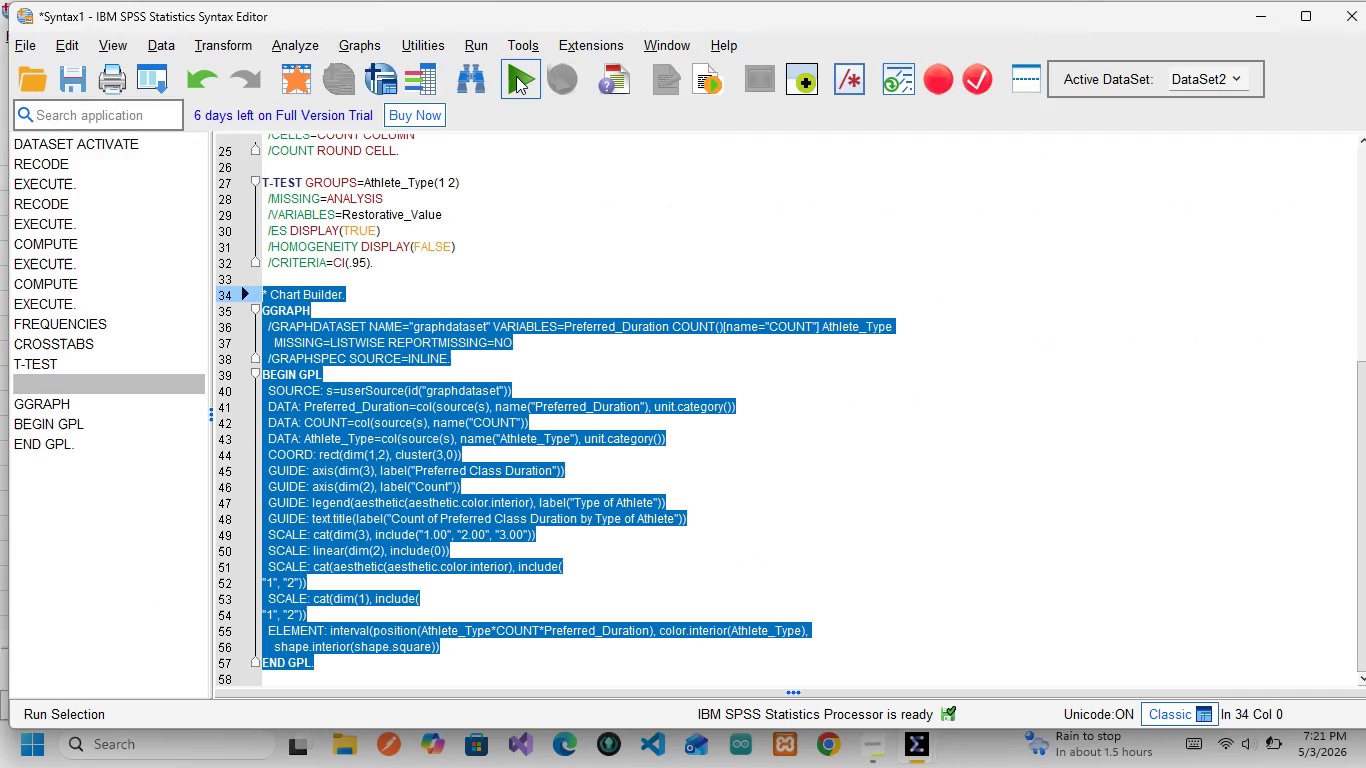 
left_click([516, 76])
 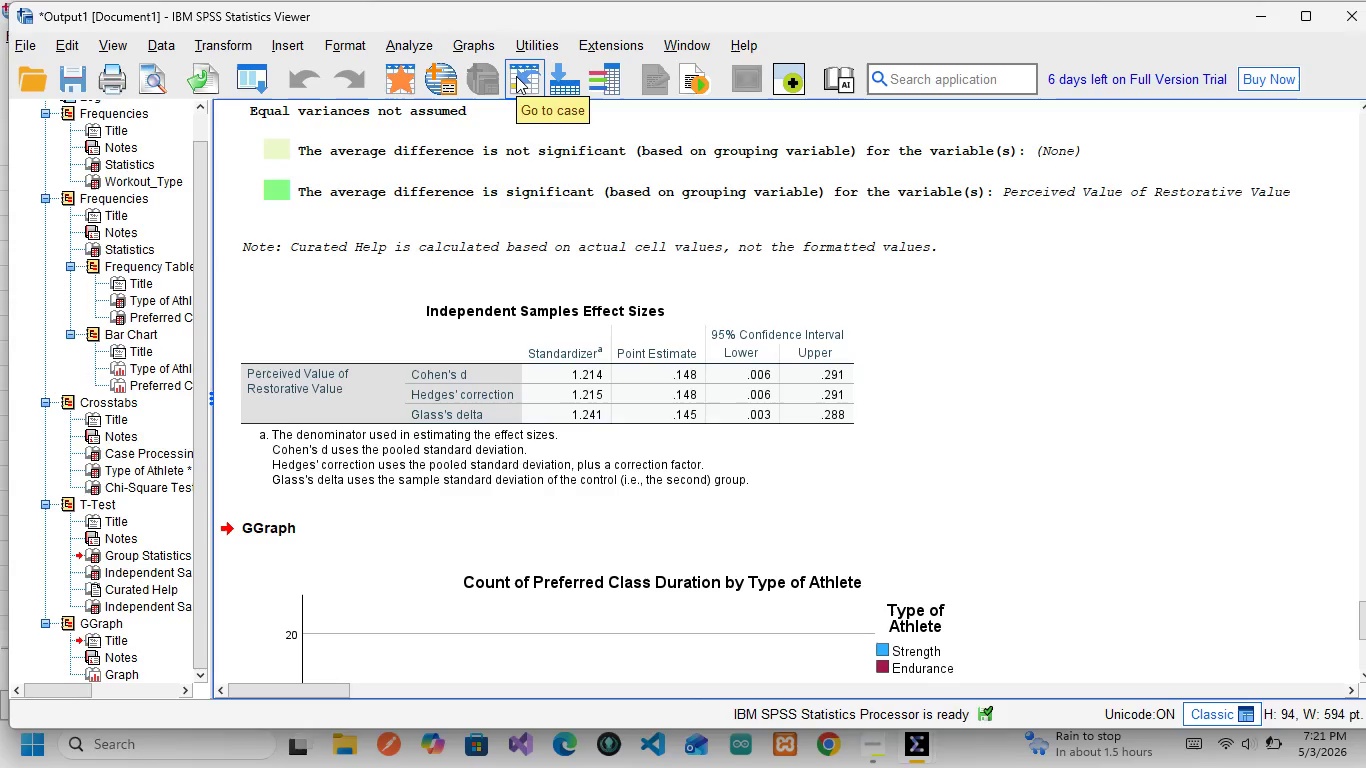 
scroll: coordinate [518, 383], scroll_direction: down, amount: 9.0
 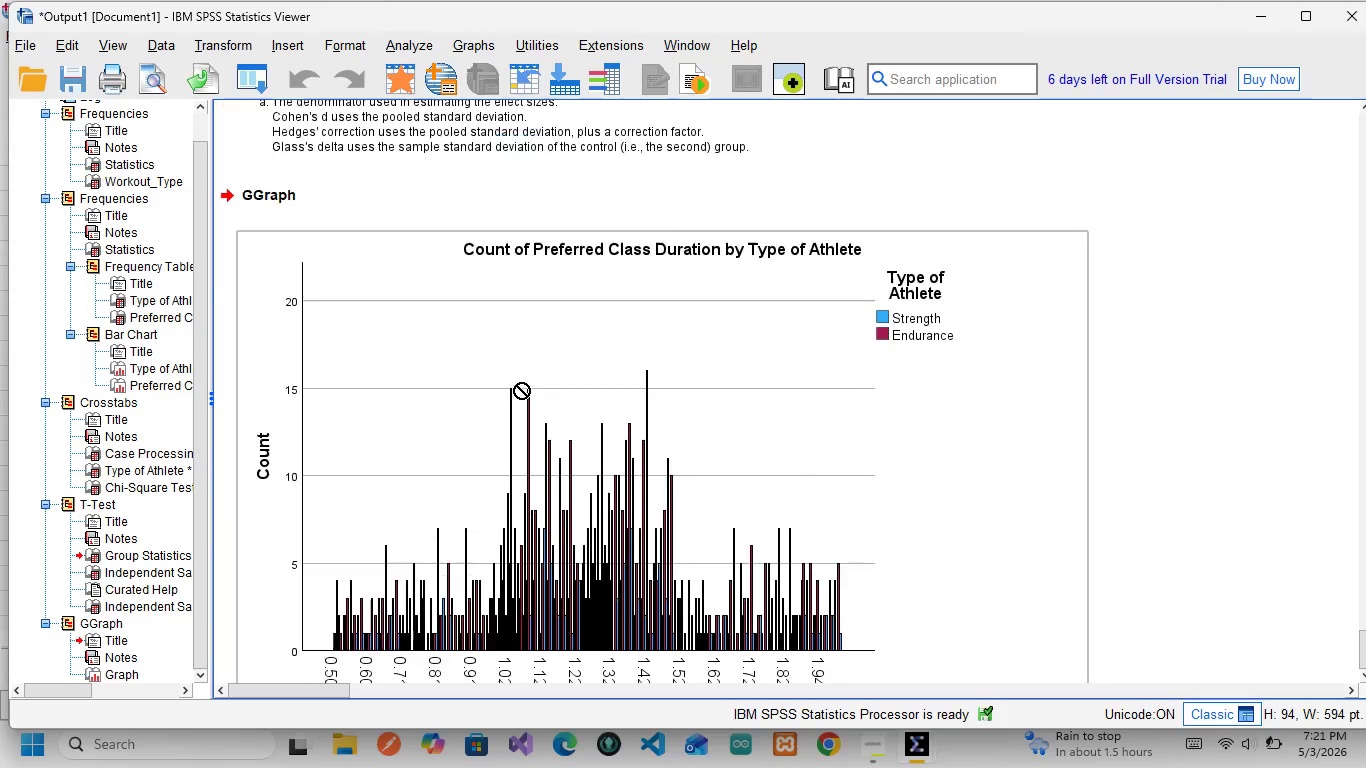 
scroll: coordinate [518, 383], scroll_direction: up, amount: 1.0
 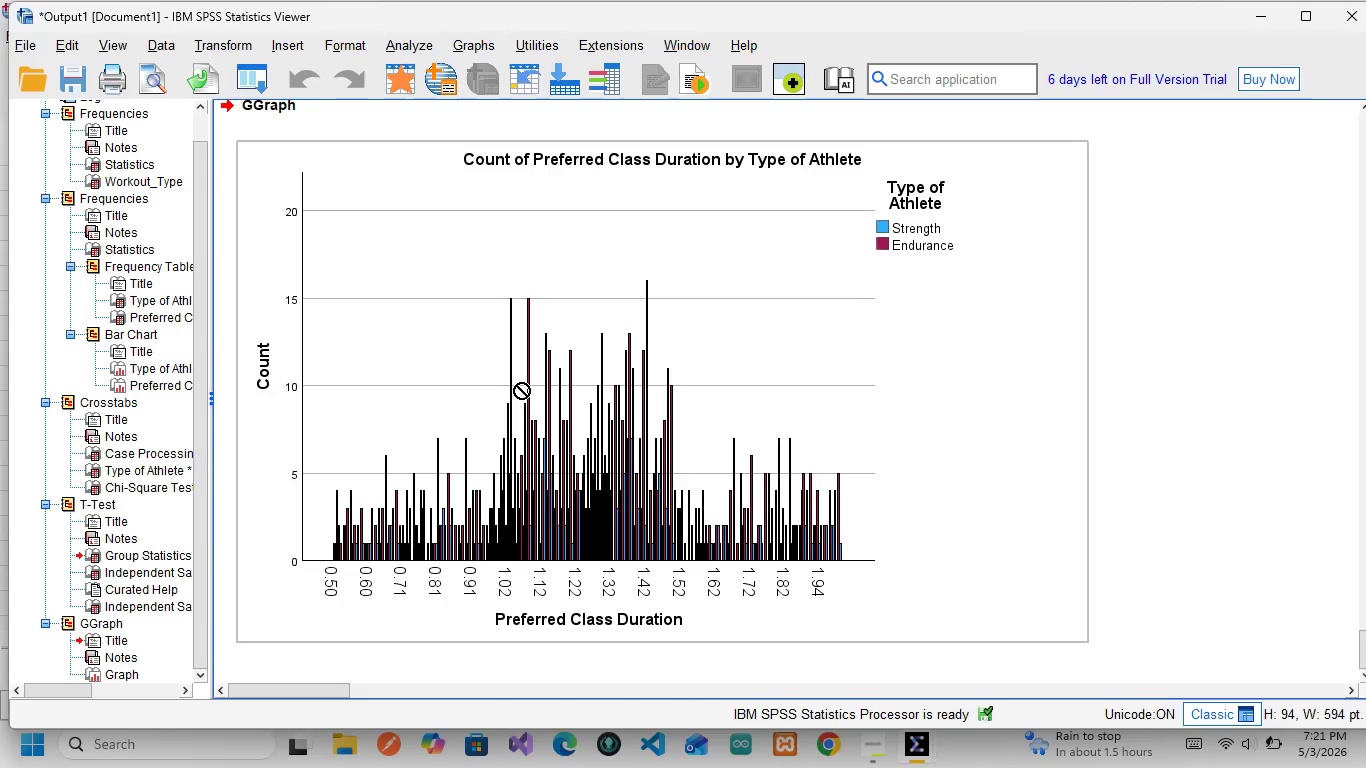 
scroll: coordinate [518, 383], scroll_direction: down, amount: 4.0
 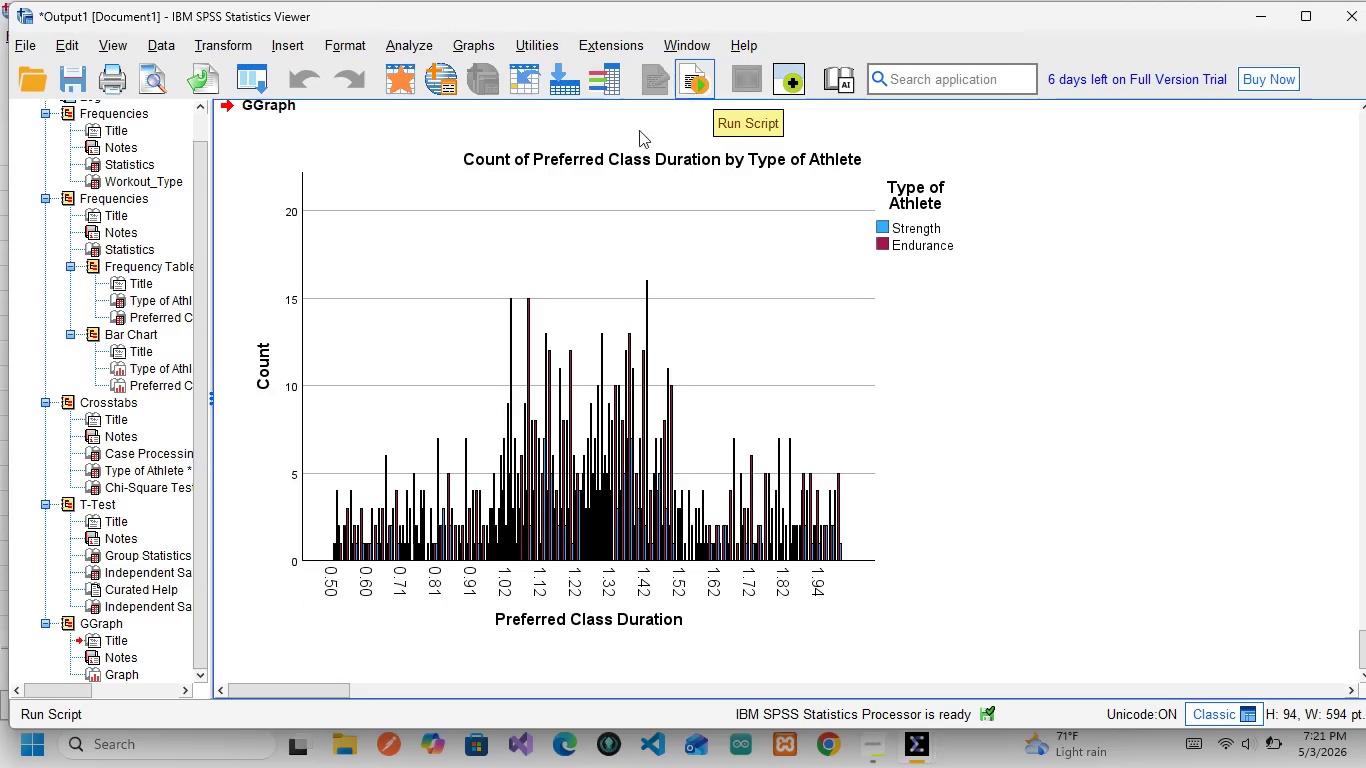 
double_click([639, 326])
 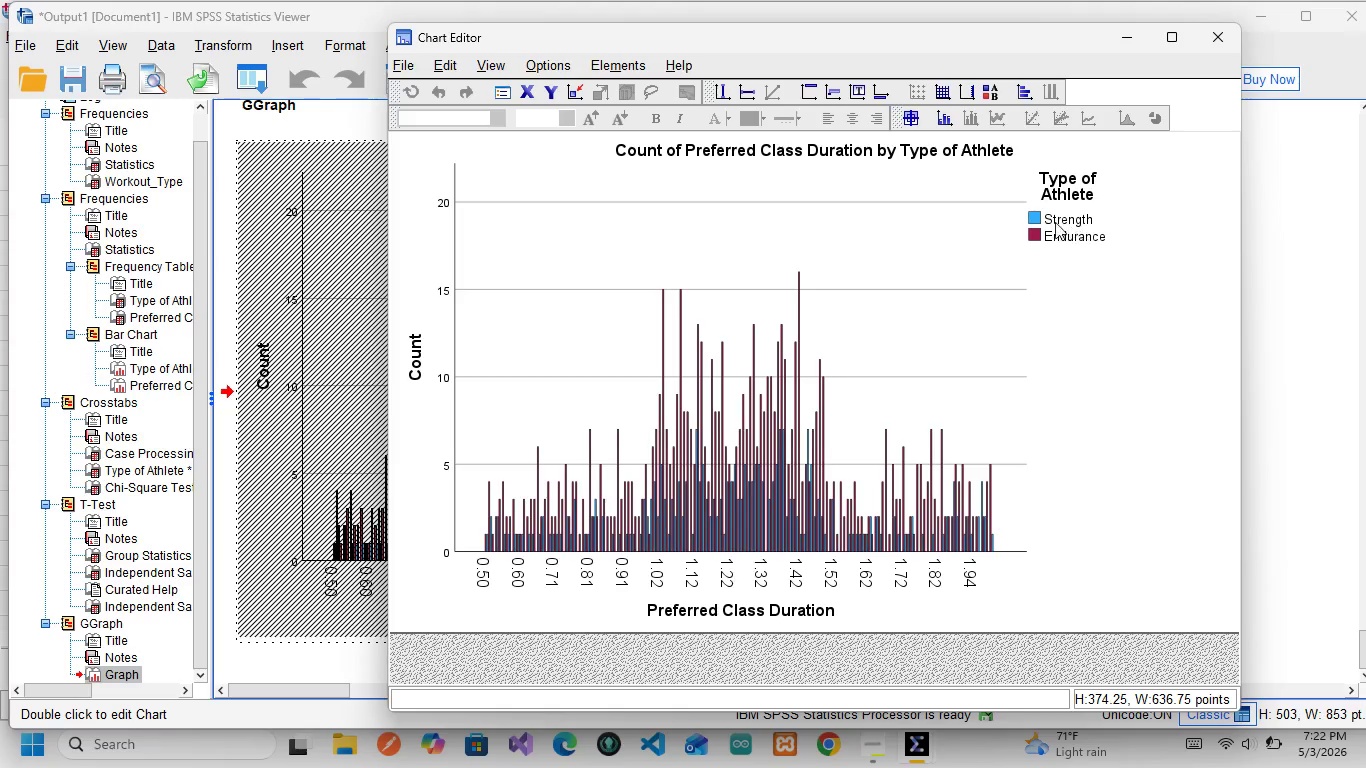 
wait(53.26)
 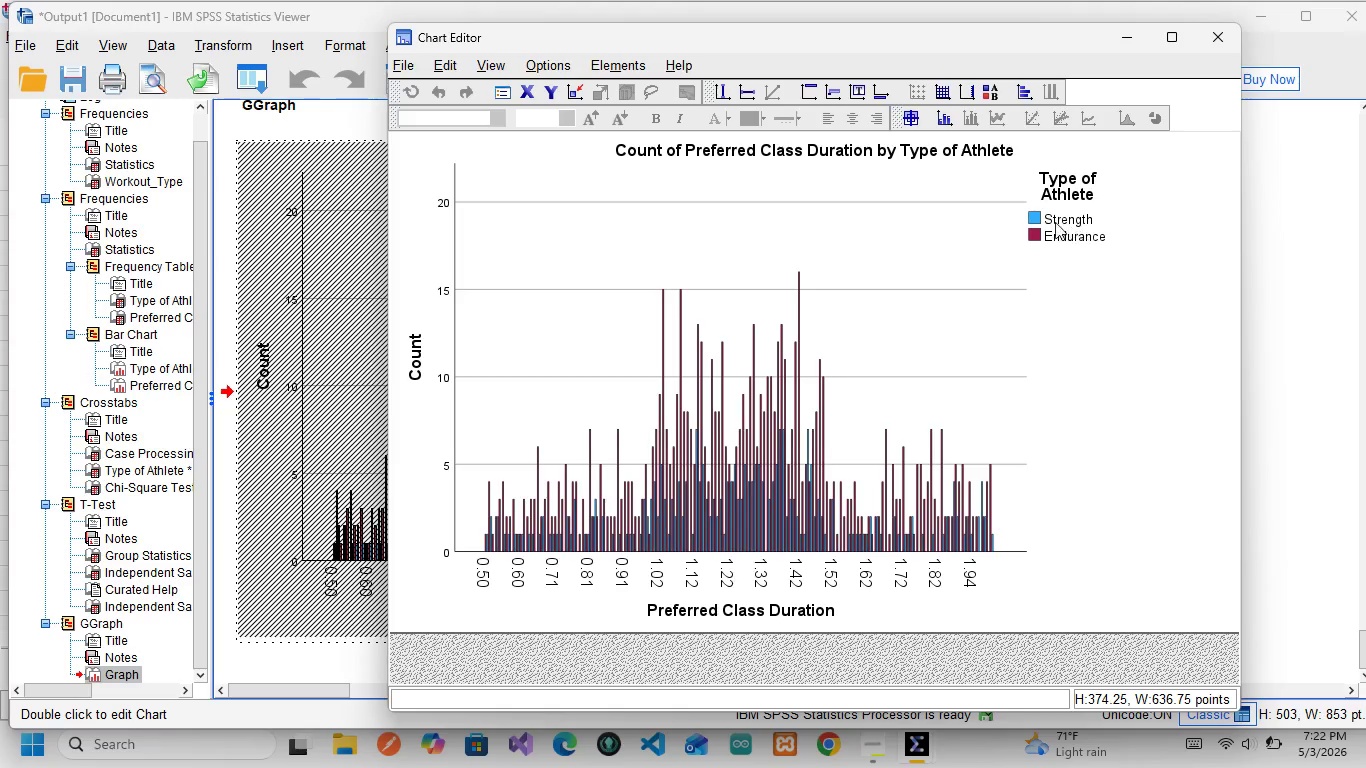 
left_click([1215, 41])
 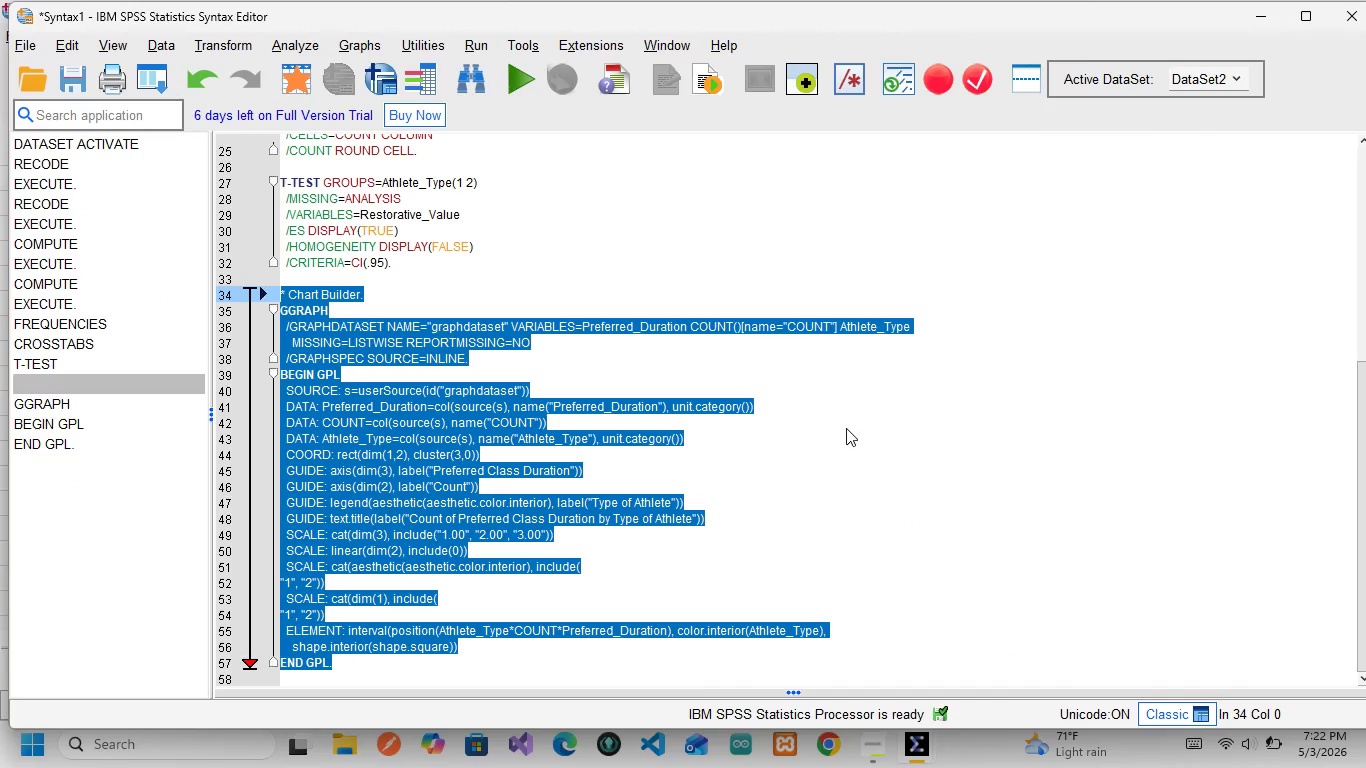 
left_click([846, 428])
 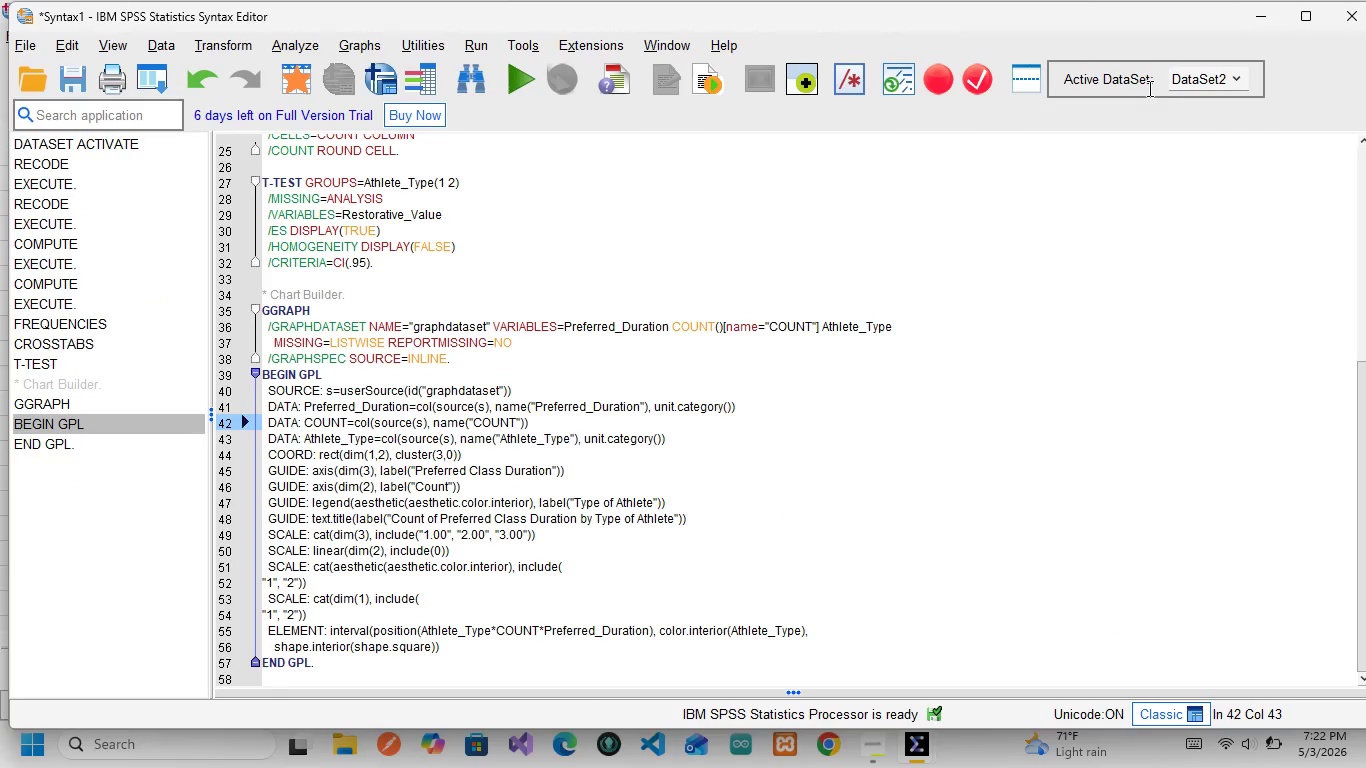 
left_click([1295, 4])
 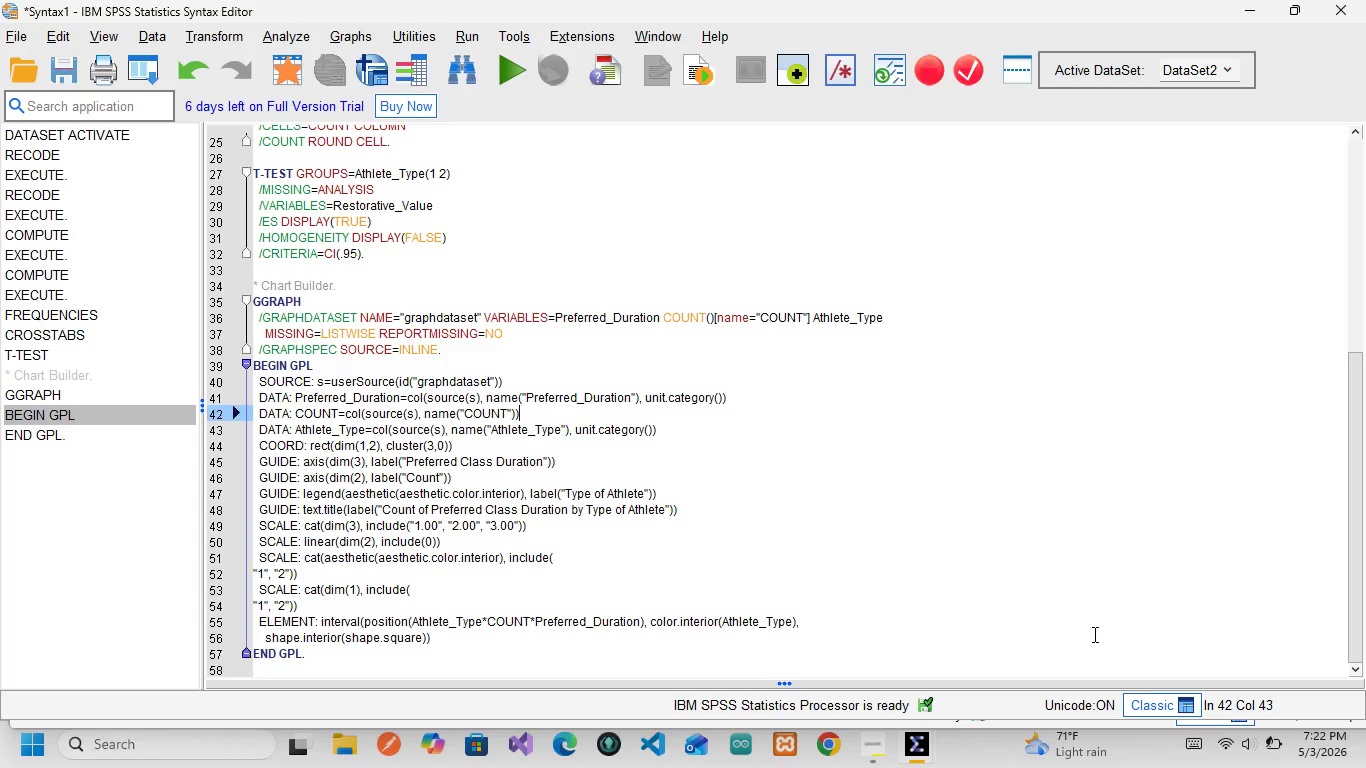 
wait(9.41)
 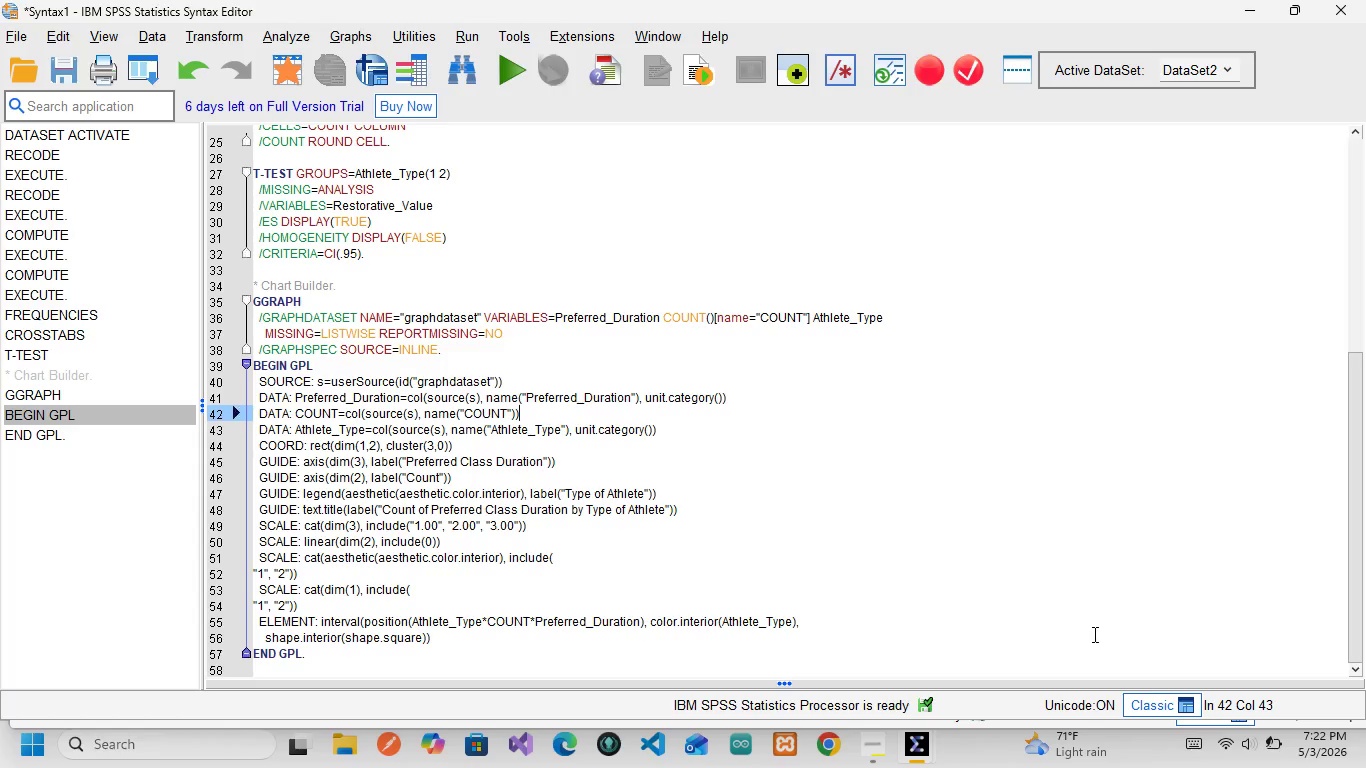 
left_click([1282, 3])
 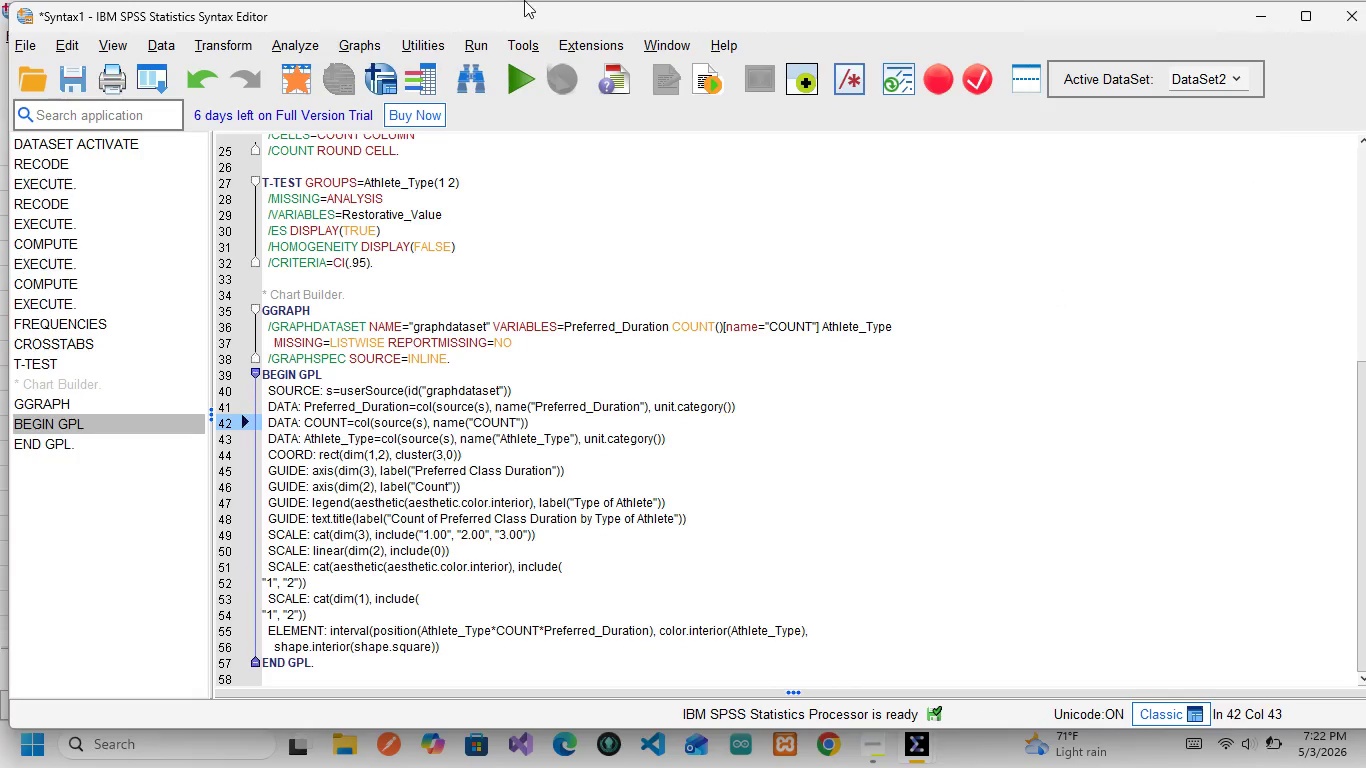 
wait(6.39)
 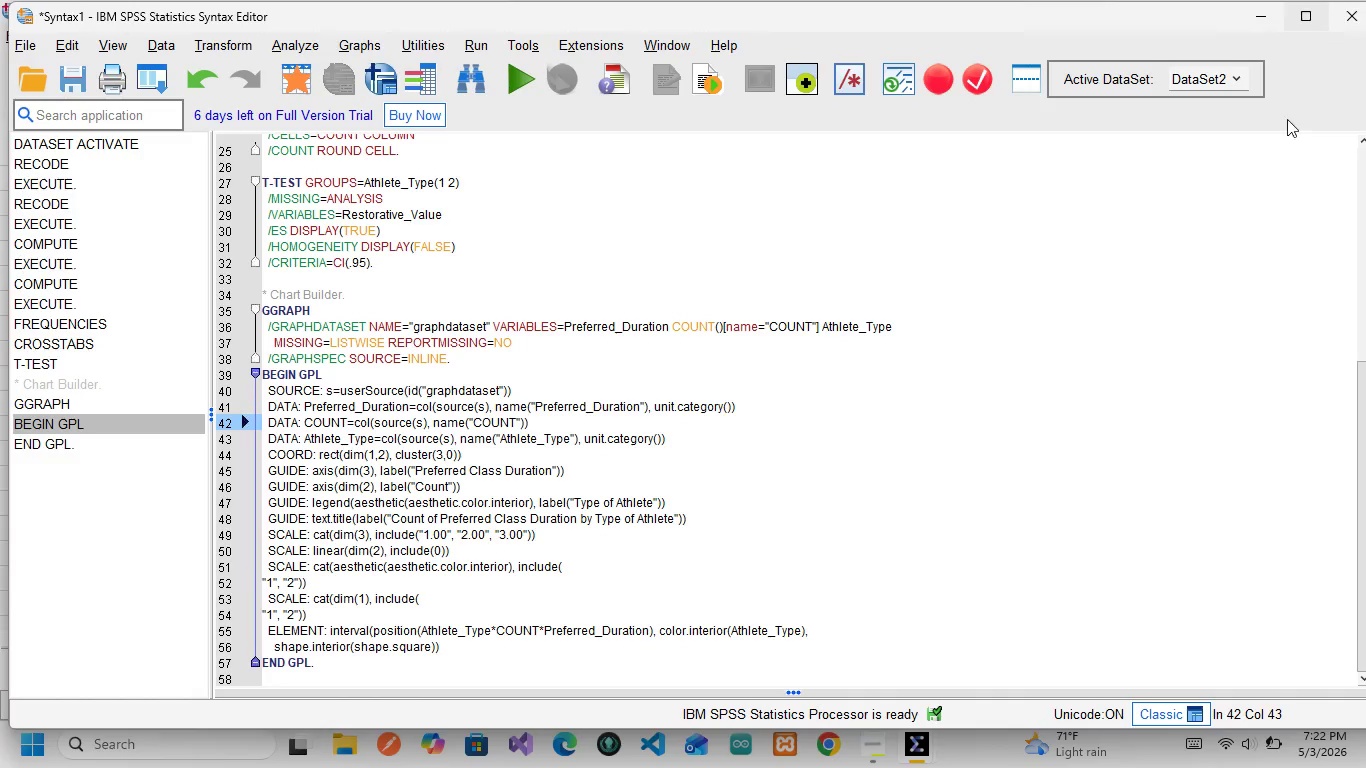 
left_click_drag(start_coordinate=[522, 12], to_coordinate=[530, 54])
 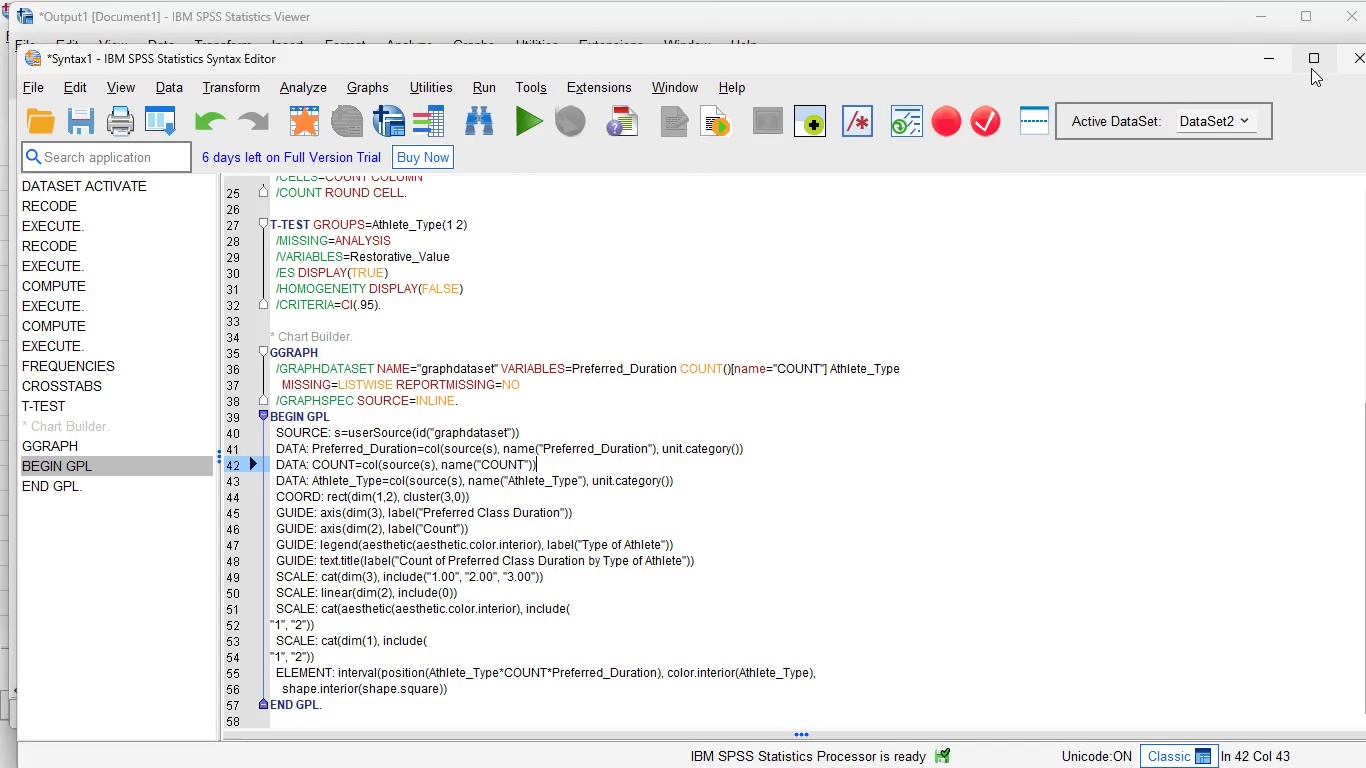 
left_click([1311, 68])
 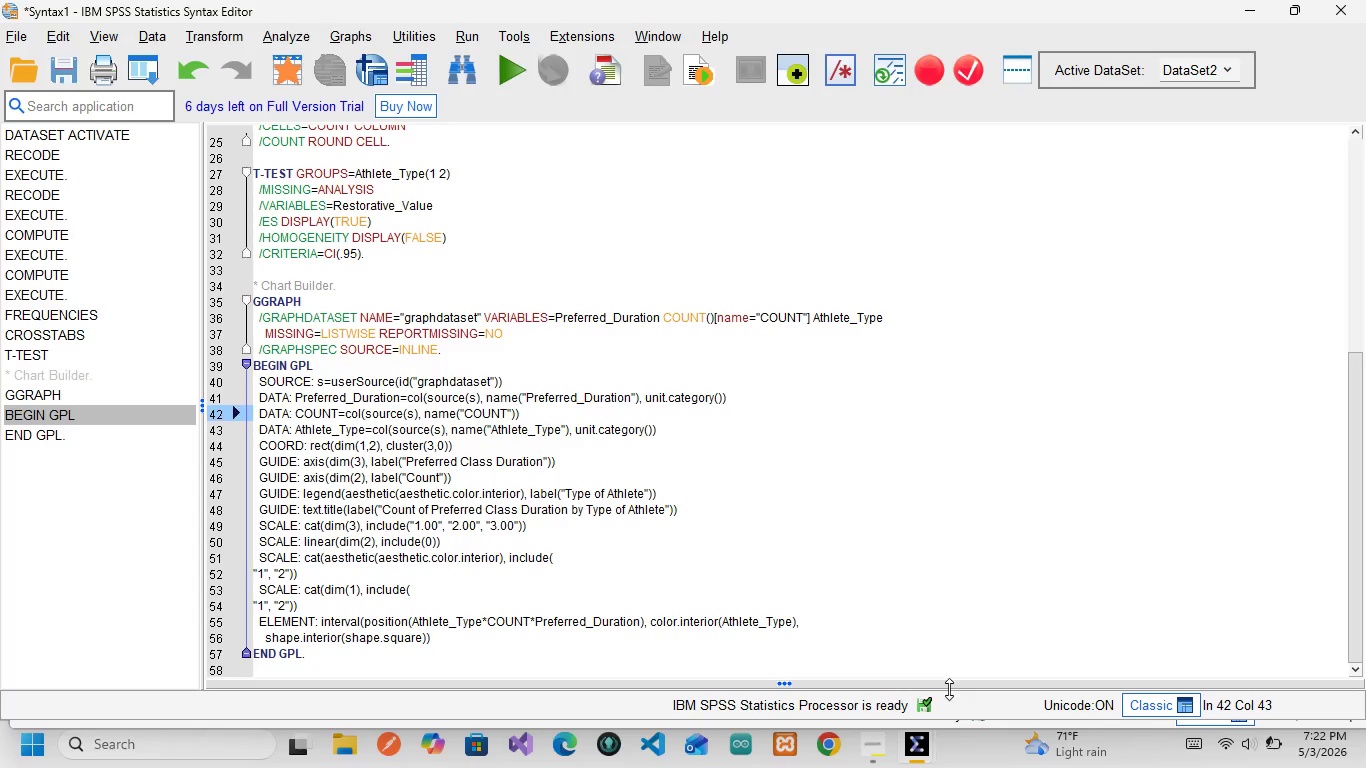 
mouse_move([892, 718])
 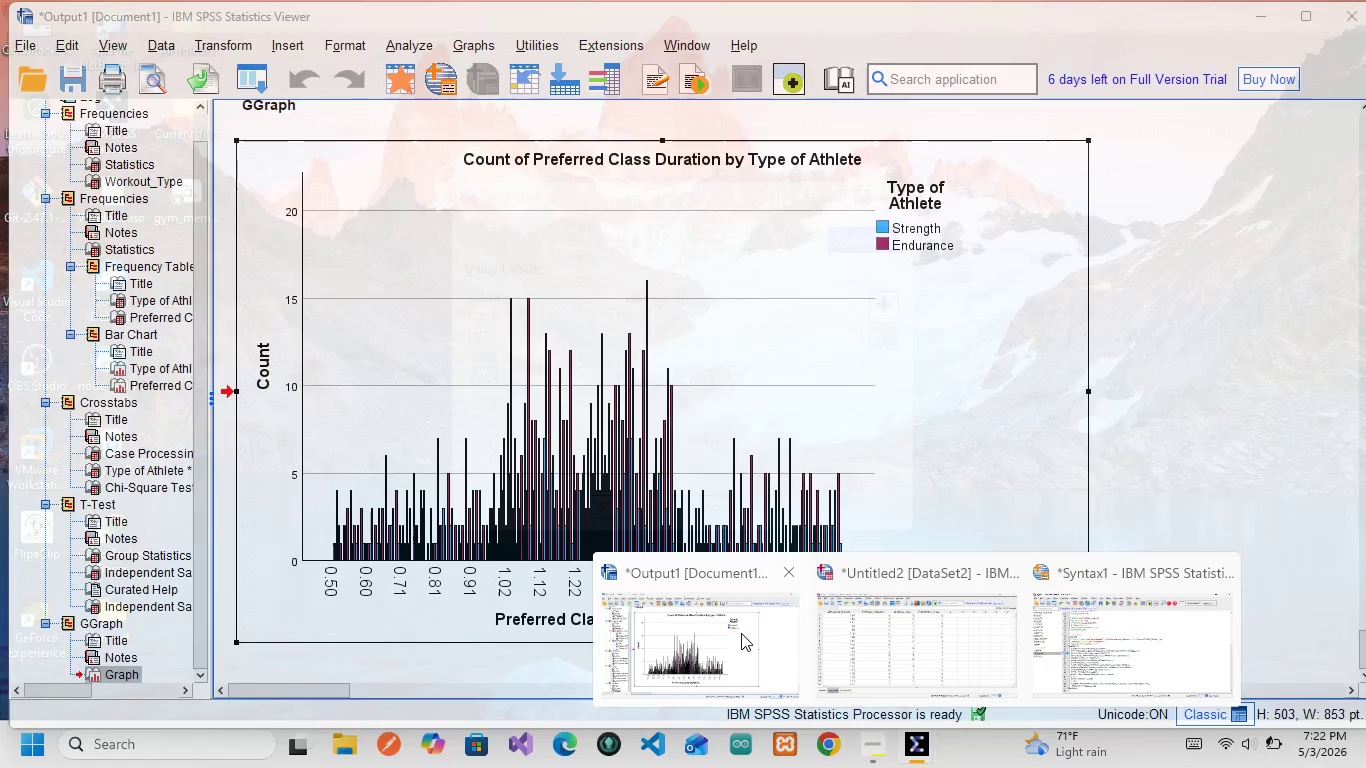 
left_click([716, 629])
 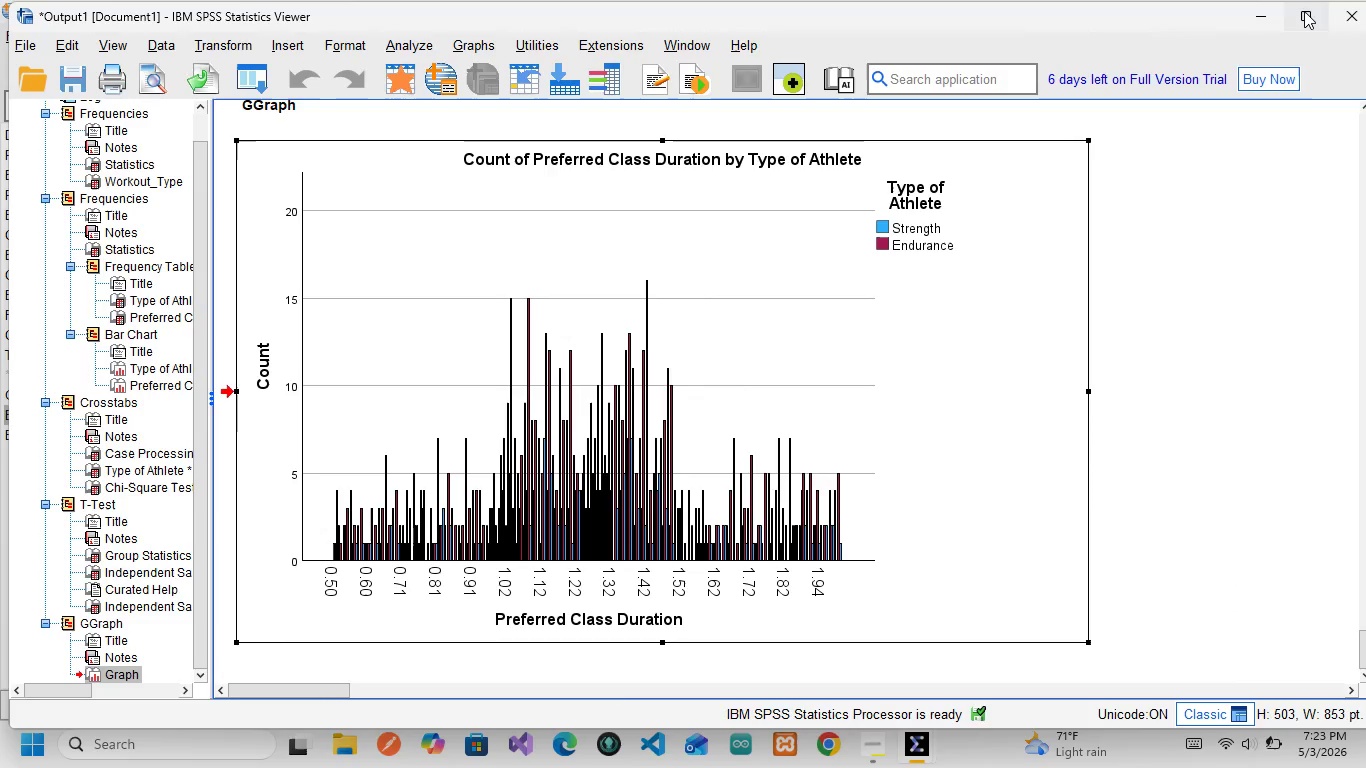 
left_click([1304, 11])
 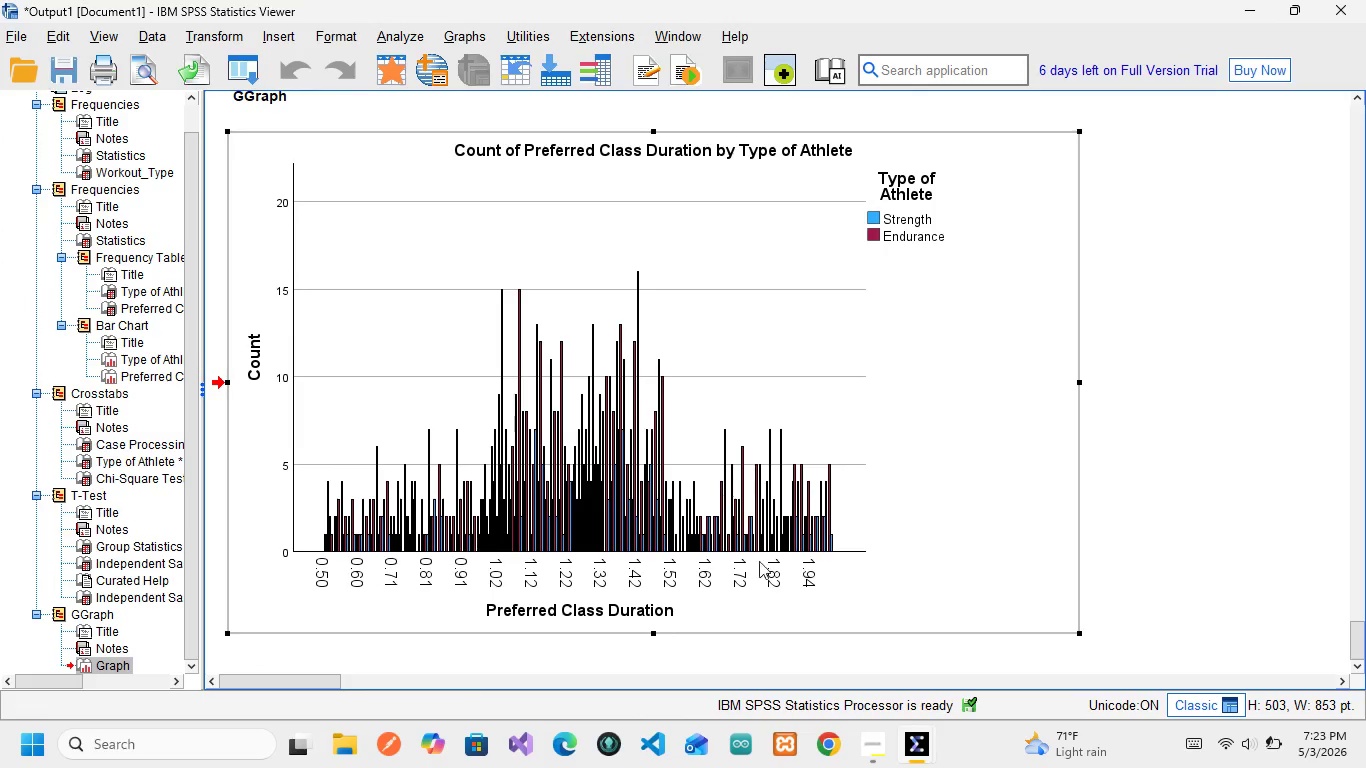 
mouse_move([875, 728])
 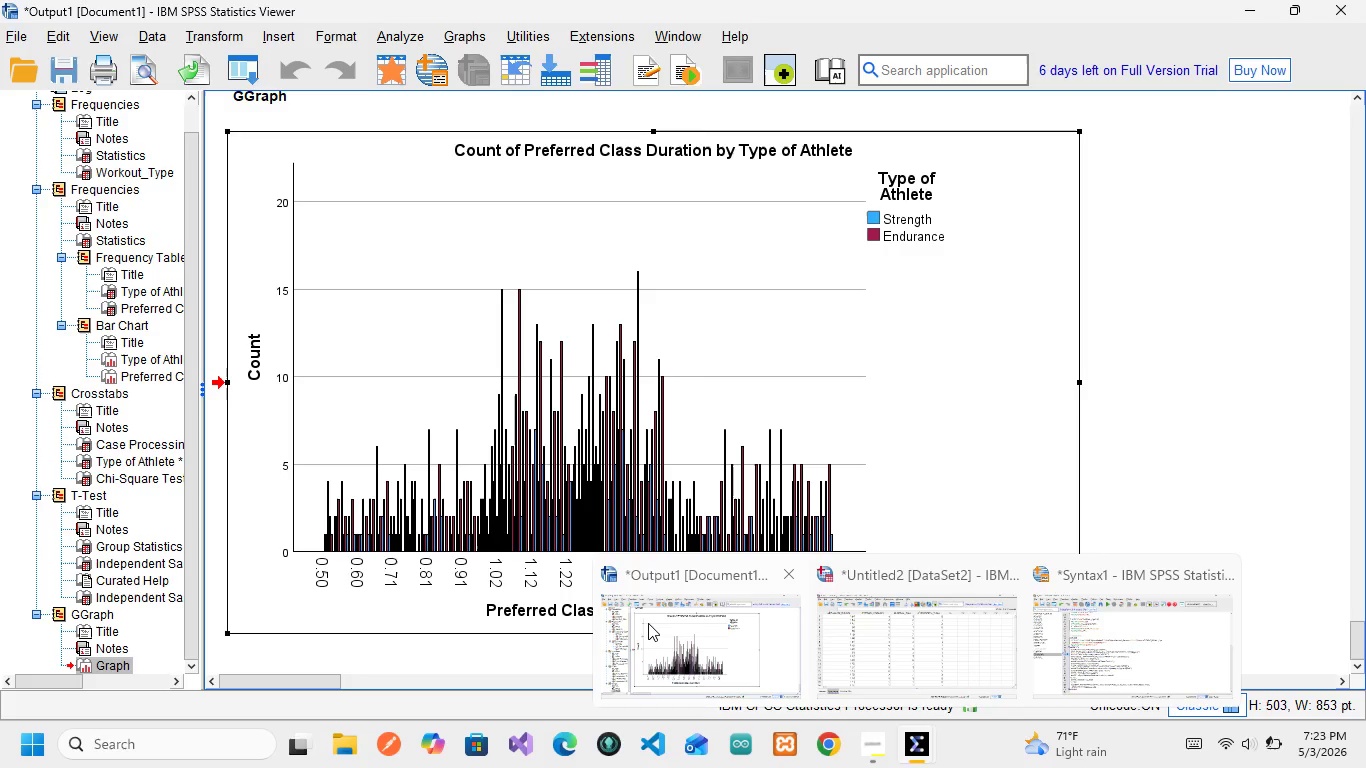 
left_click([648, 623])
 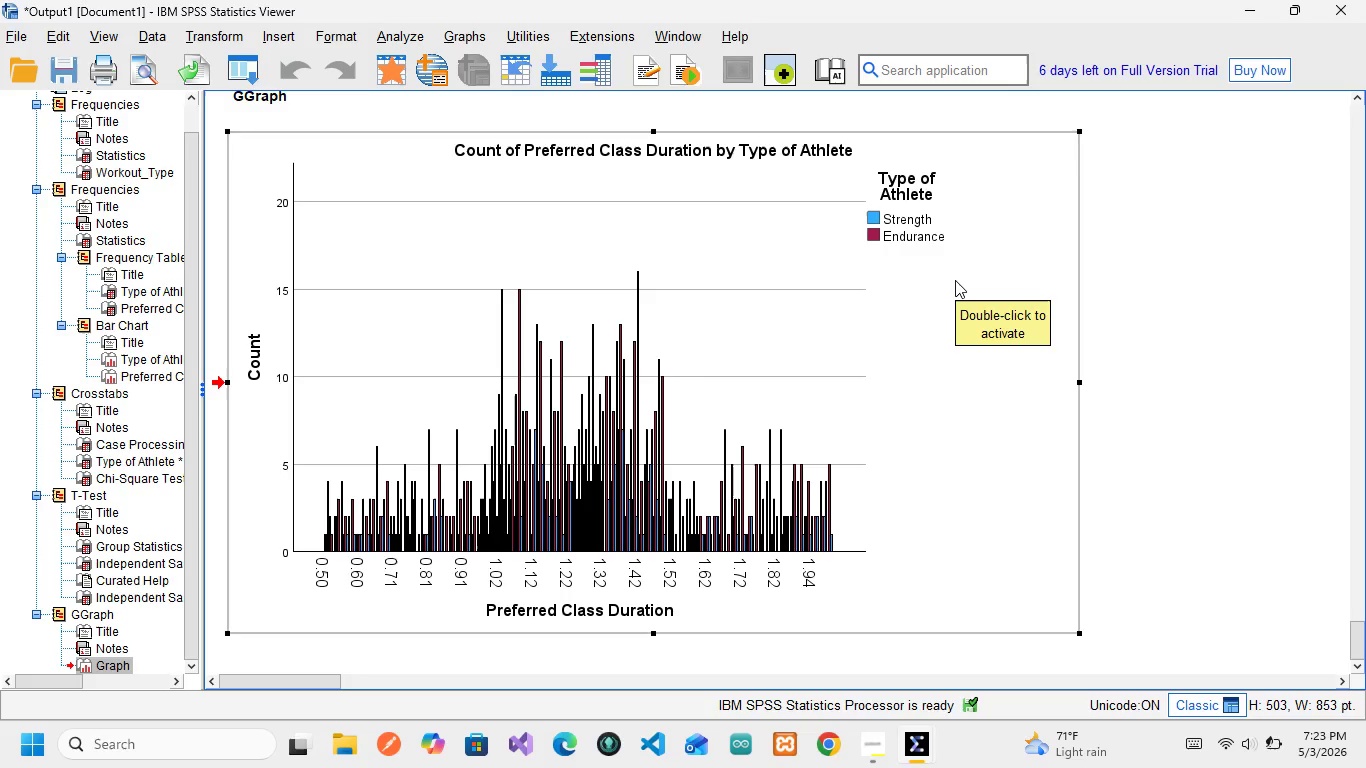 
wait(37.05)
 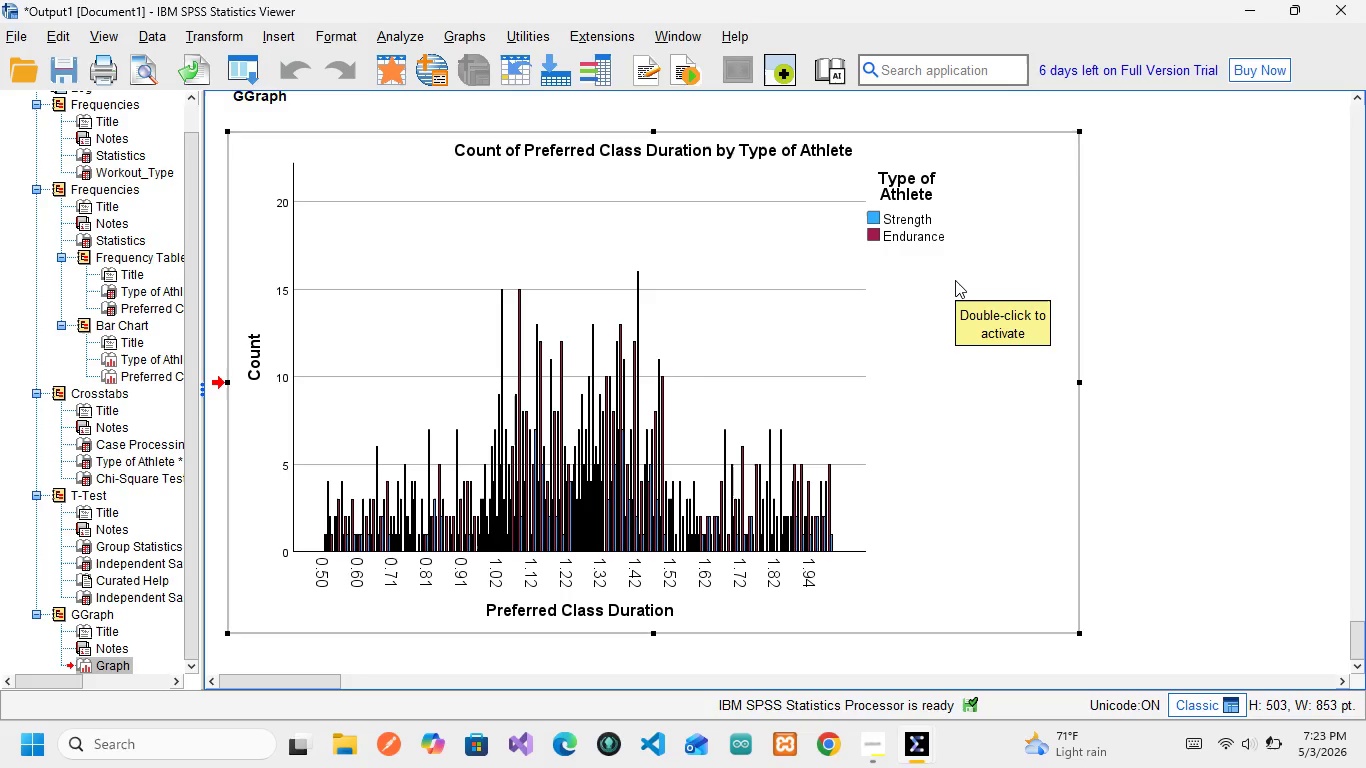 
scroll: coordinate [834, 353], scroll_direction: down, amount: 4.0
 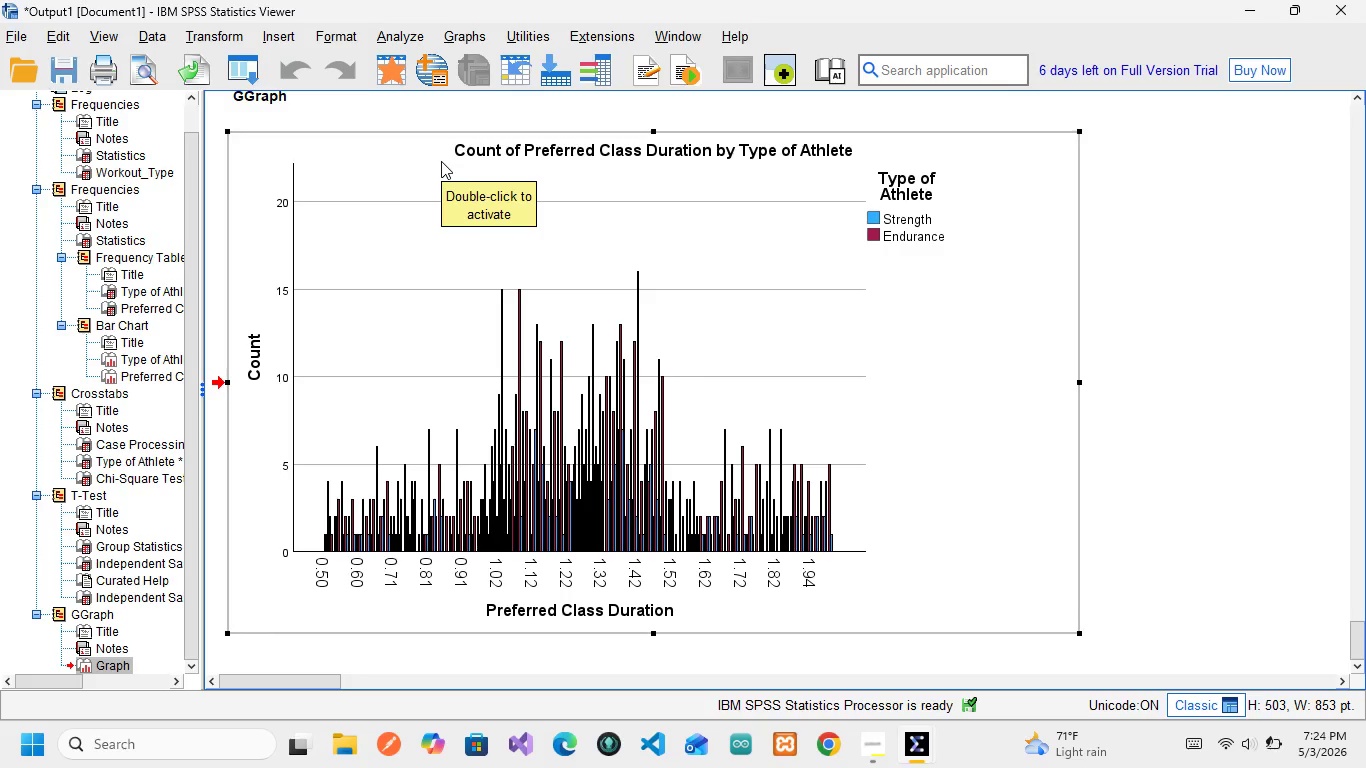 
wait(32.18)
 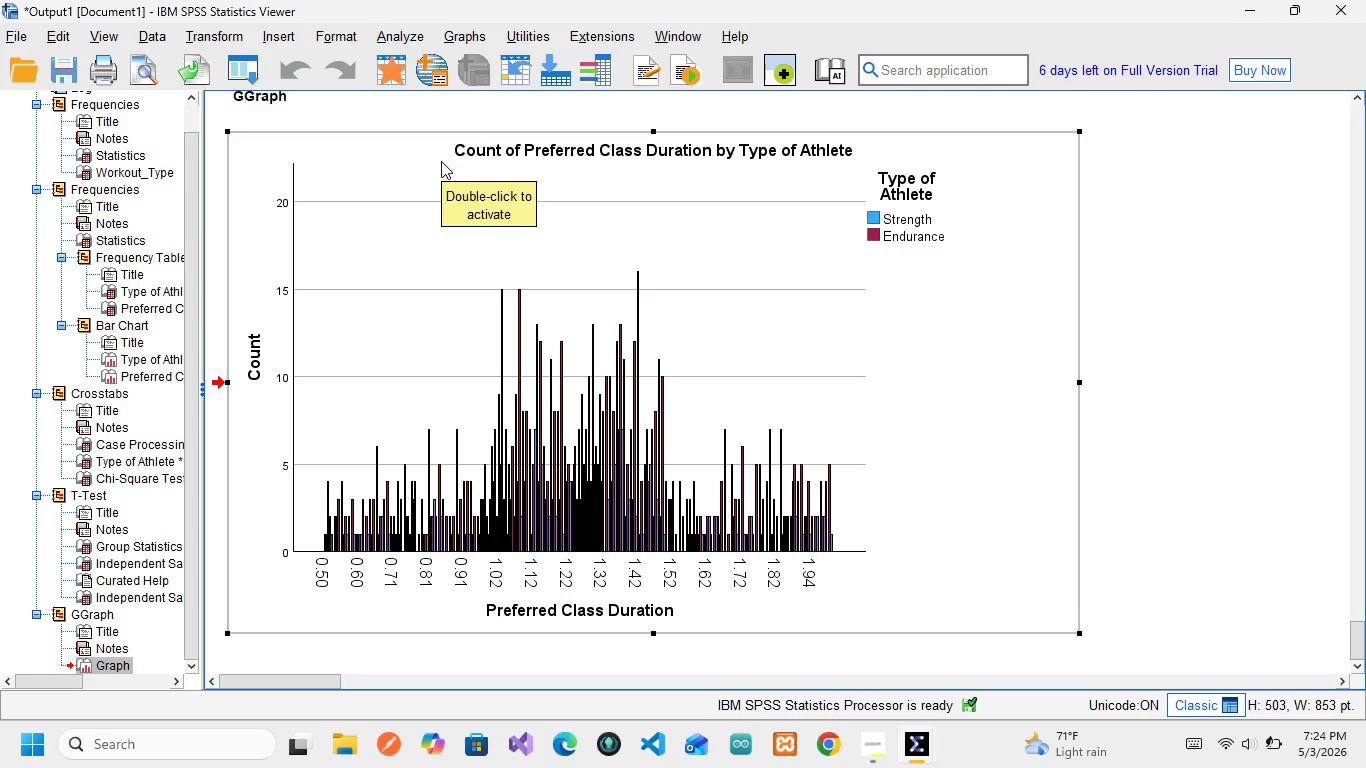 
mouse_move([499, 172])
 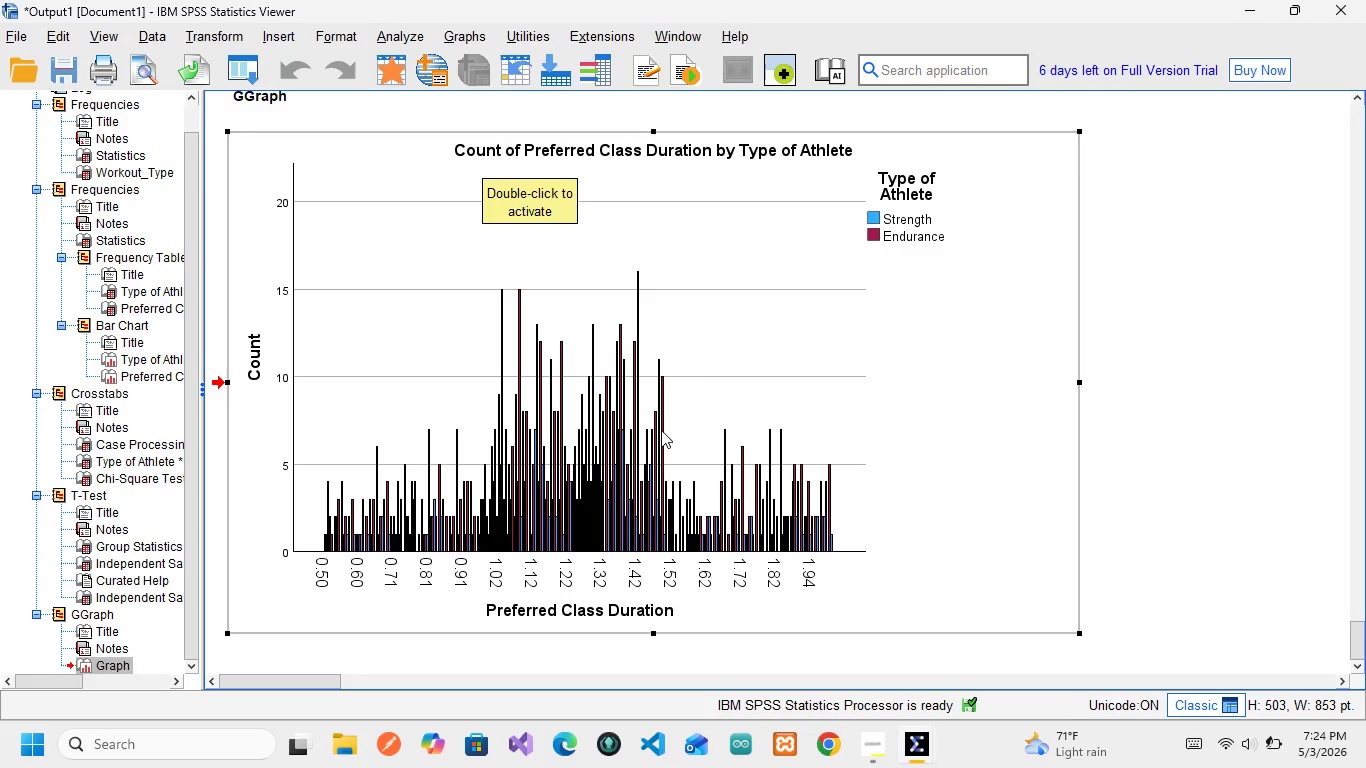 
left_click([661, 430])
 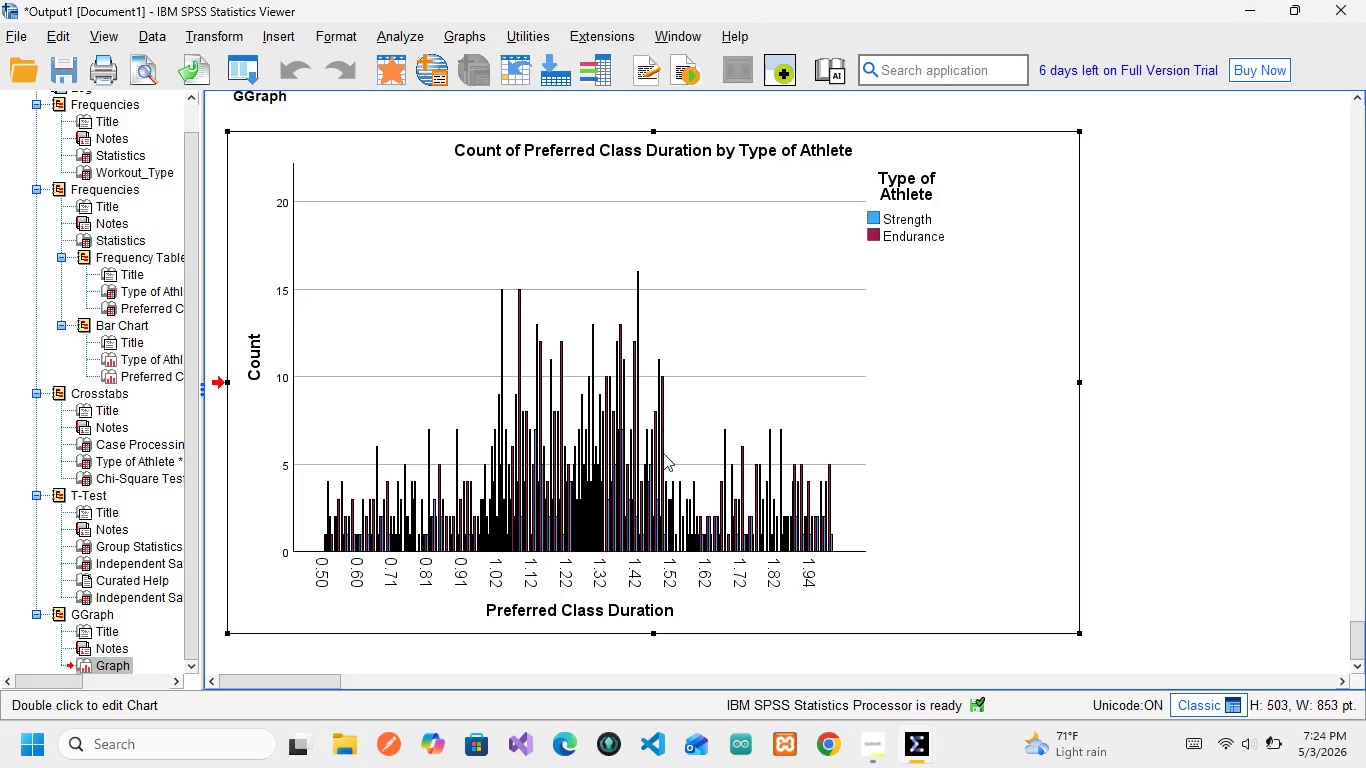 
scroll: coordinate [663, 465], scroll_direction: down, amount: 9.0
 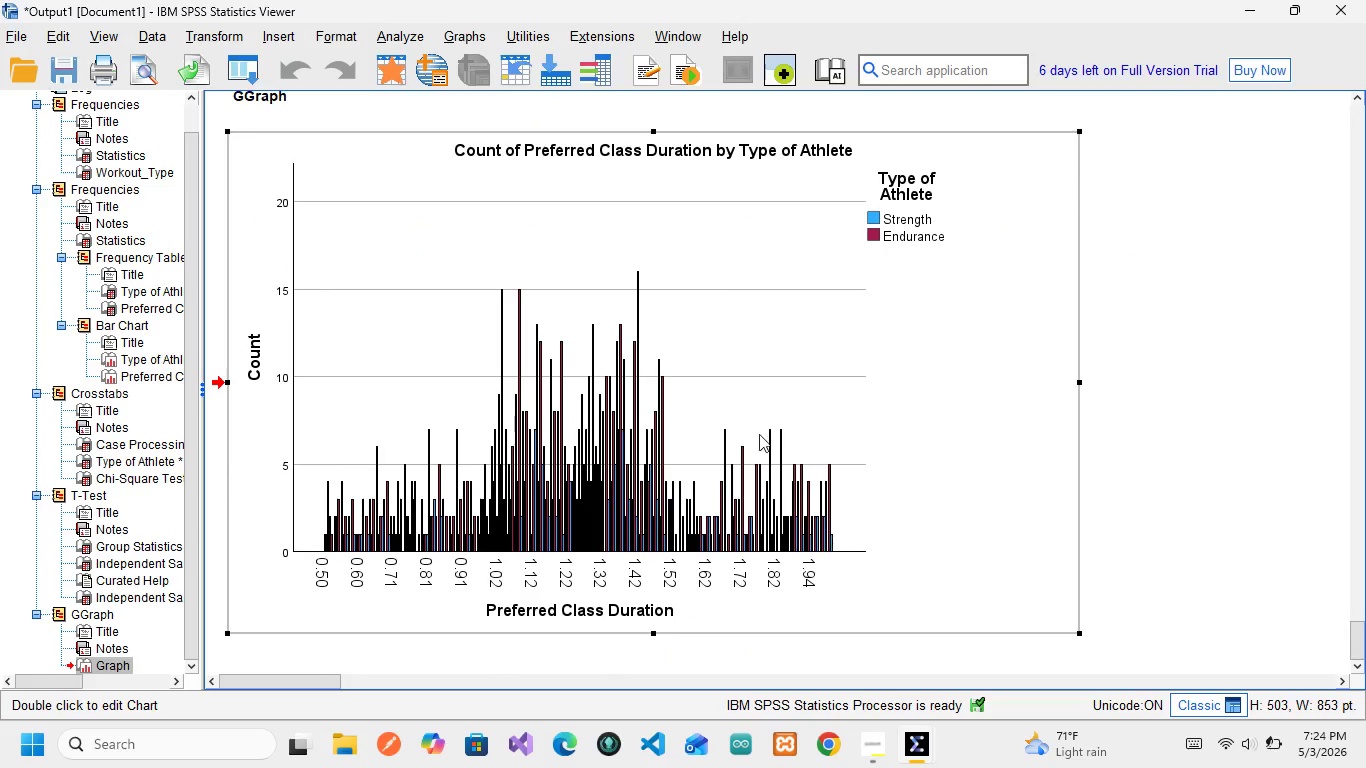 
scroll: coordinate [740, 420], scroll_direction: up, amount: 28.0
 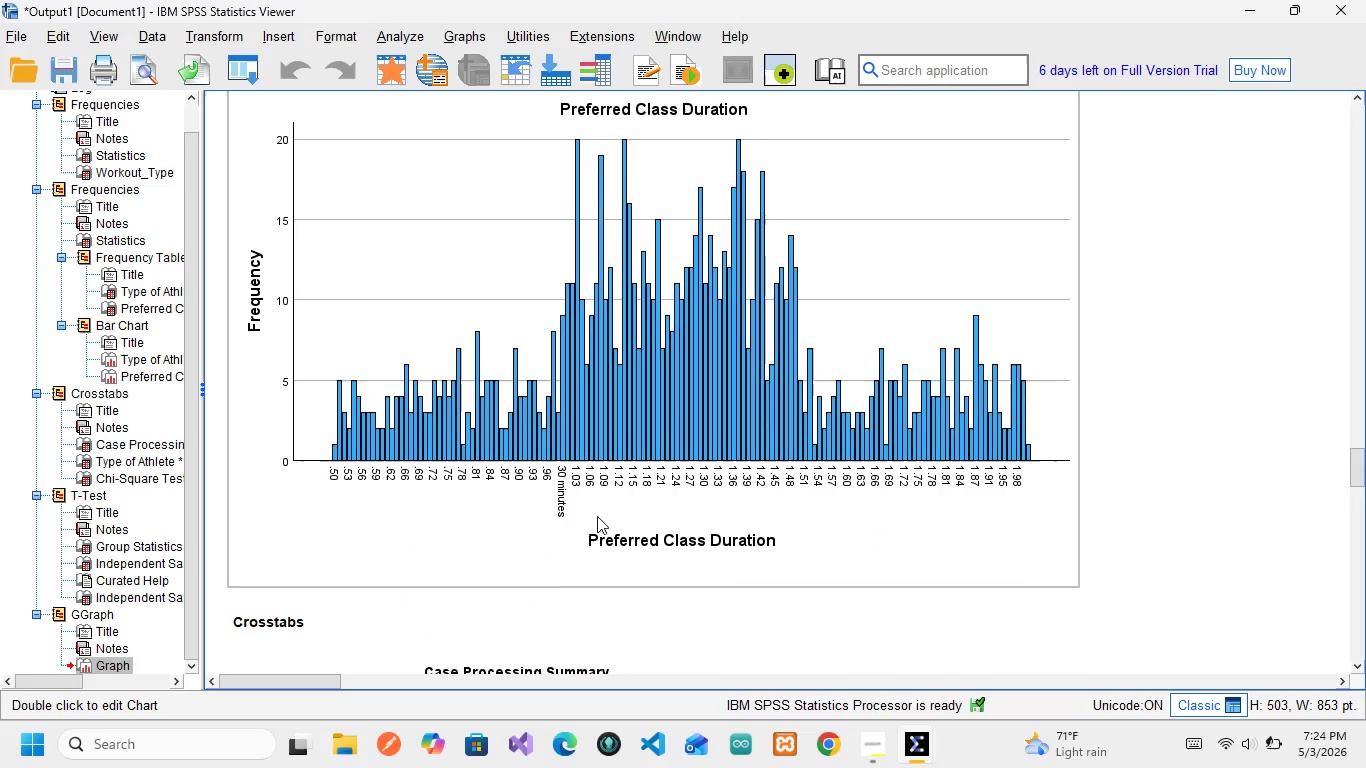 
mouse_move([653, 461])
 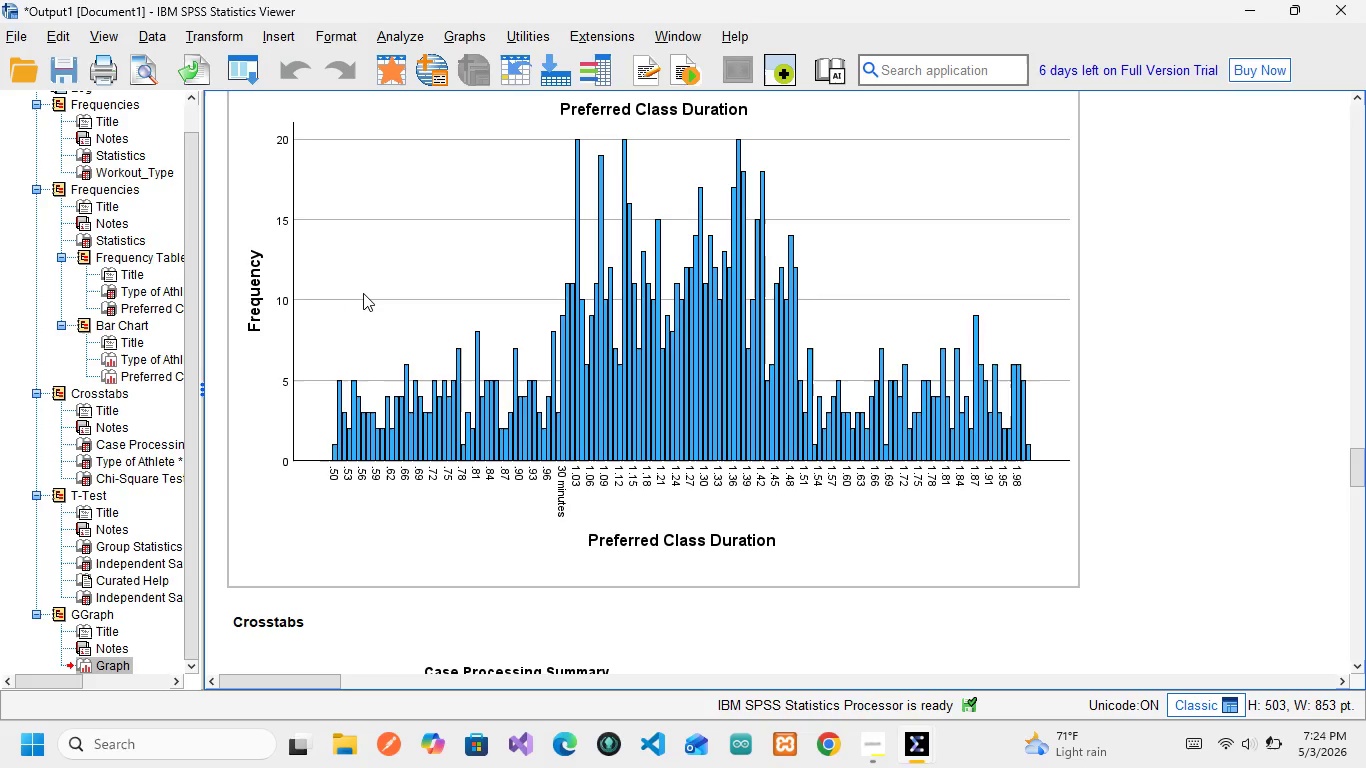 
wait(5.17)
 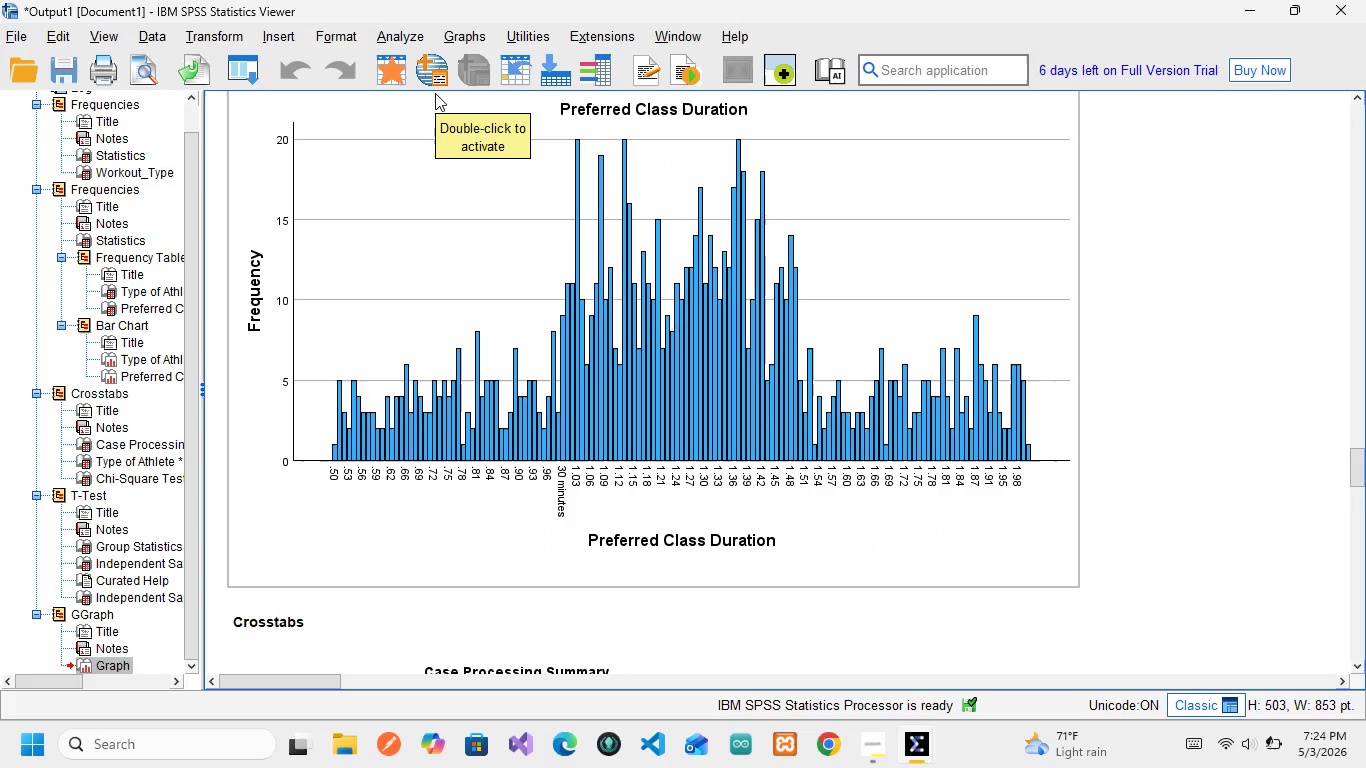 
scroll: coordinate [589, 313], scroll_direction: up, amount: 9.0
 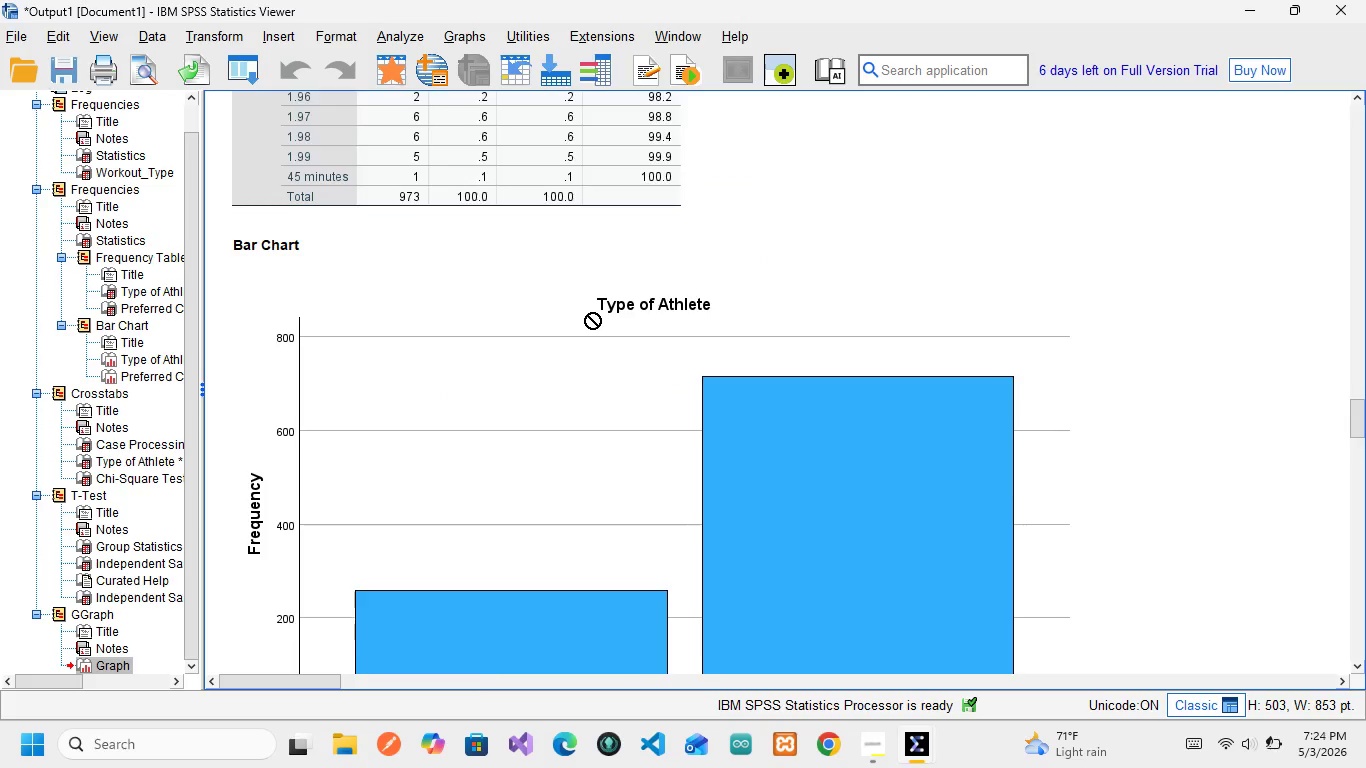 
scroll: coordinate [589, 313], scroll_direction: down, amount: 3.0
 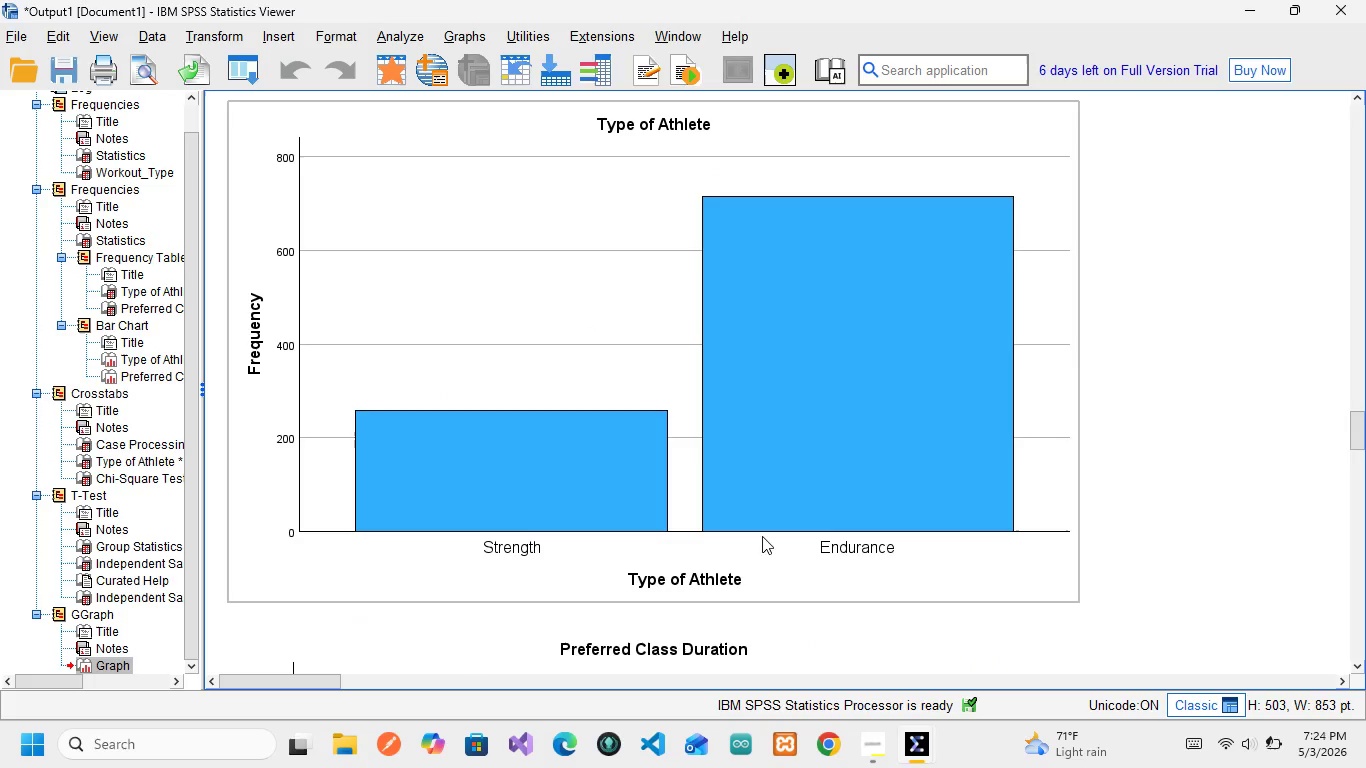 
left_click_drag(start_coordinate=[909, 561], to_coordinate=[453, 500])
 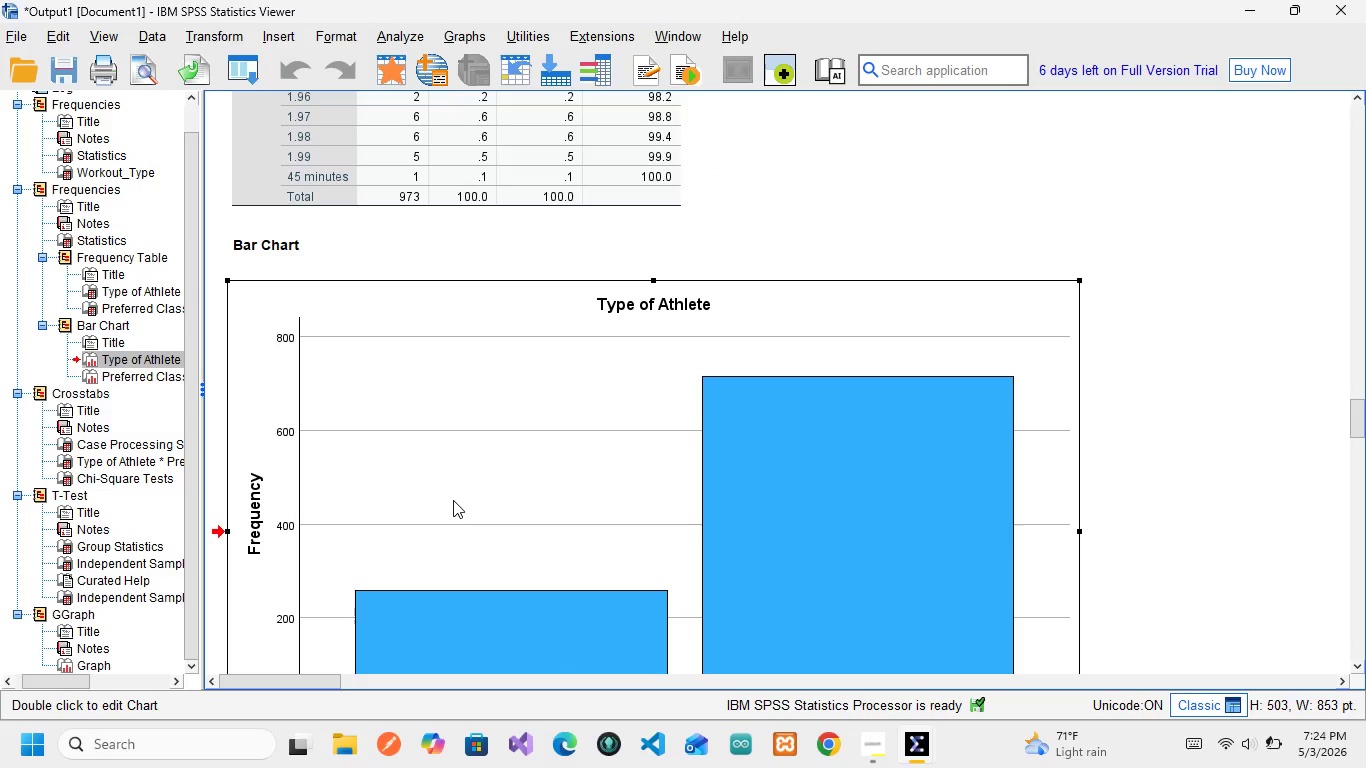 
scroll: coordinate [455, 528], scroll_direction: up, amount: 55.0
 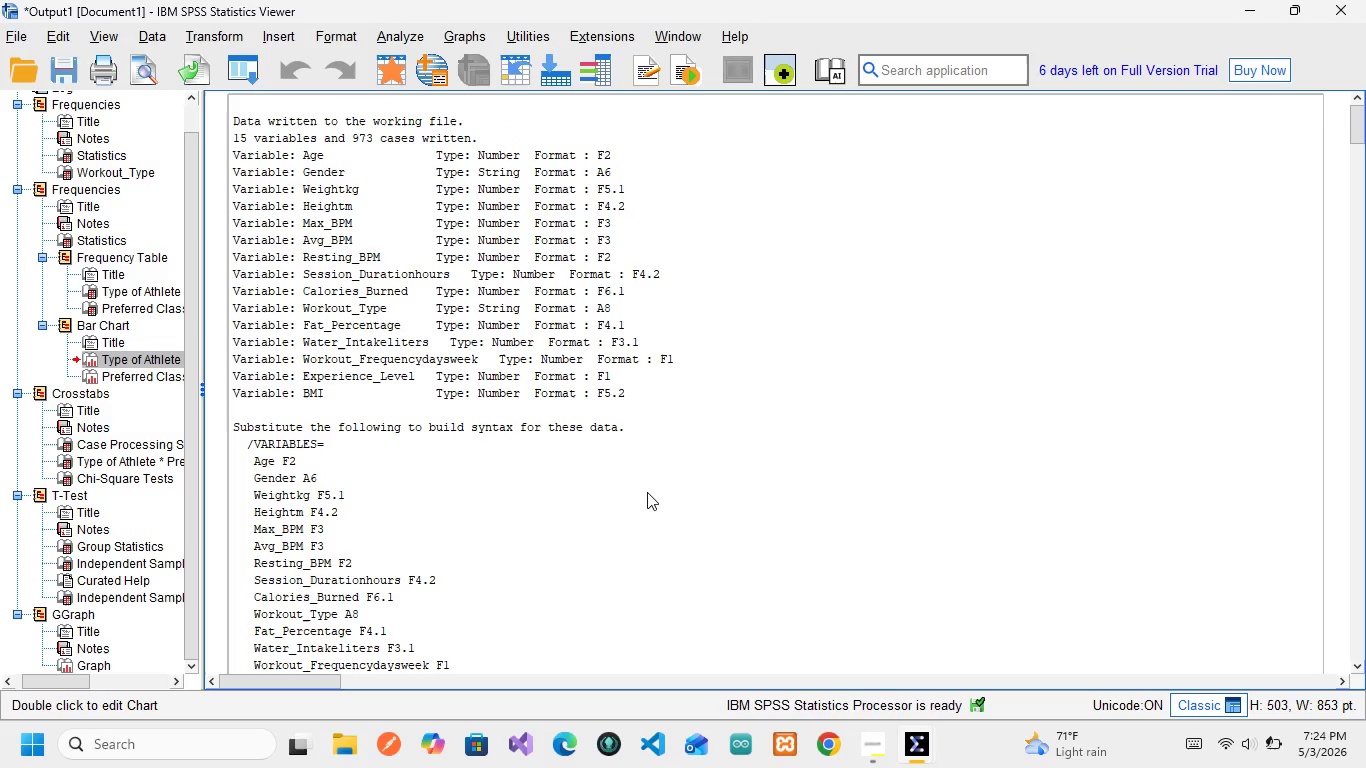 
mouse_move([647, 468])